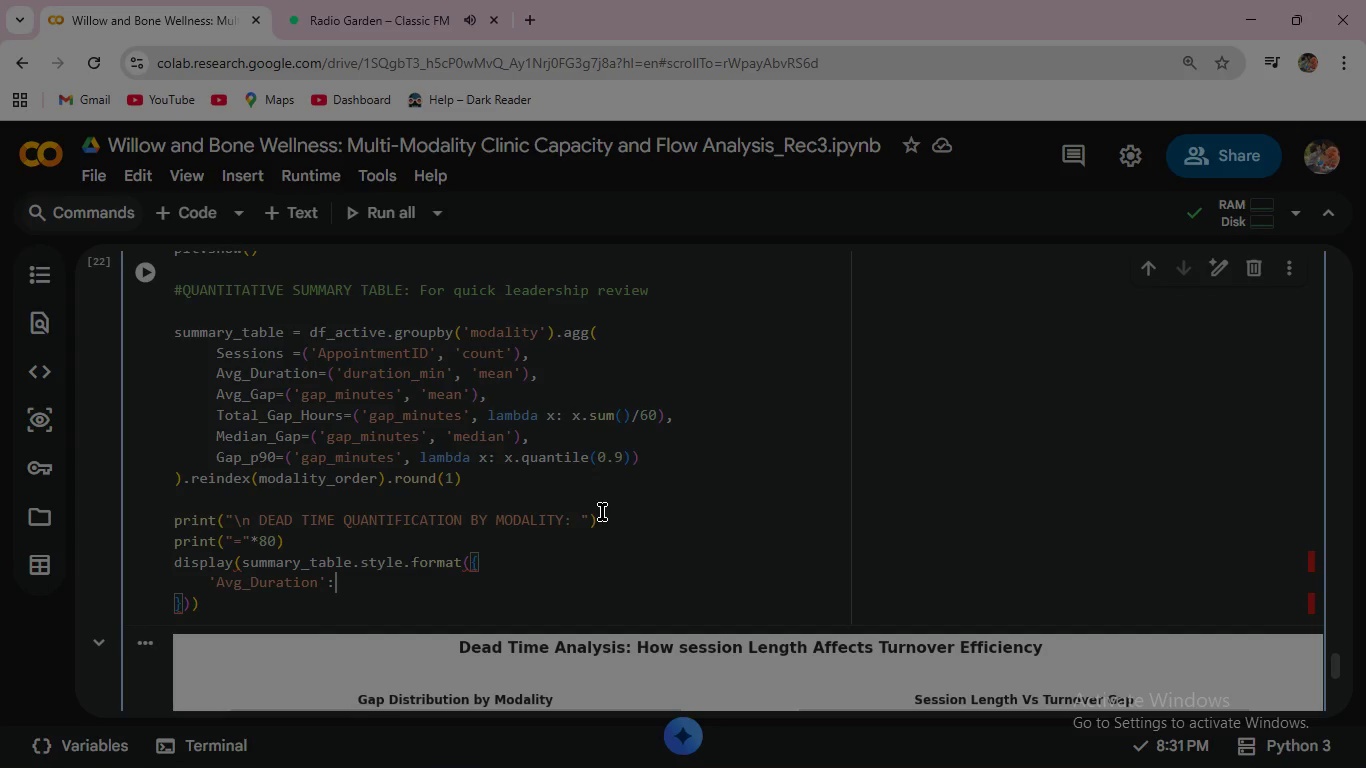 
wait(7.19)
 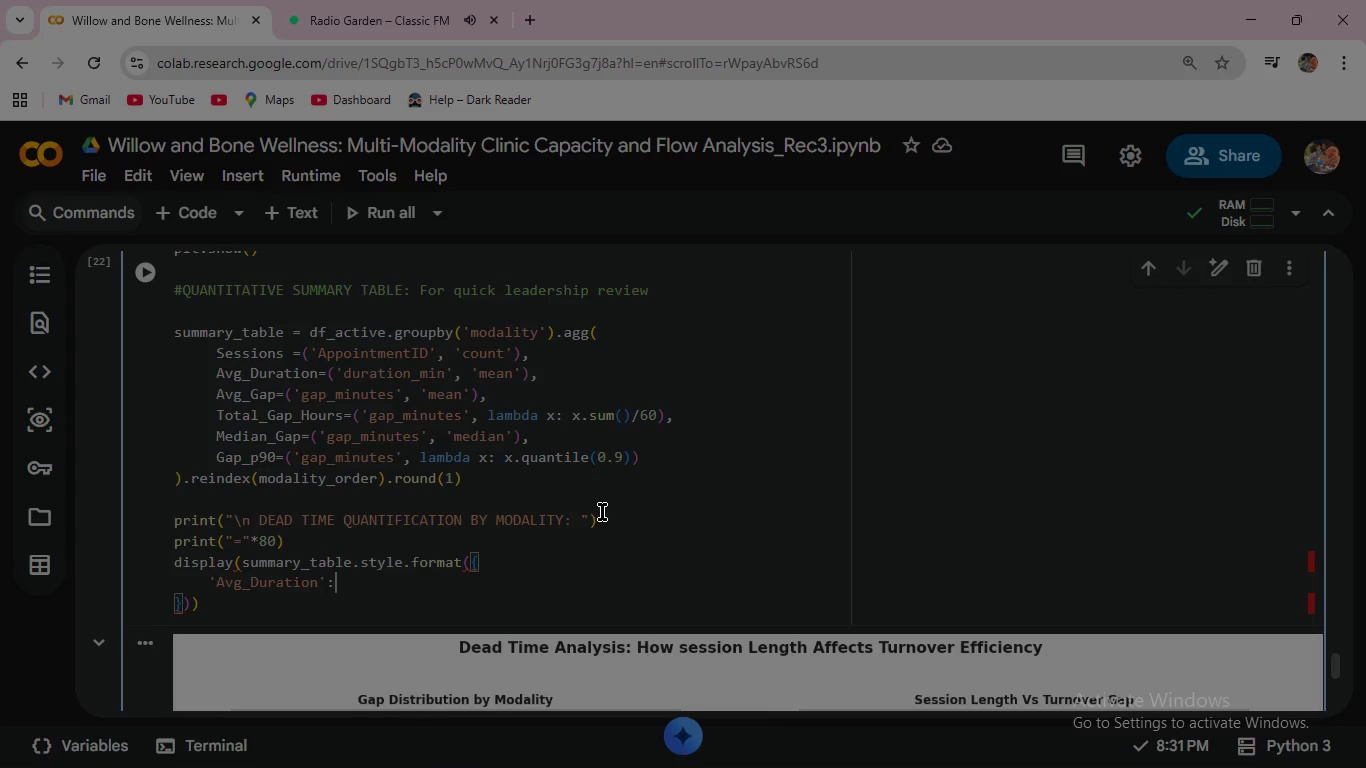 
type( '{:.1f)
 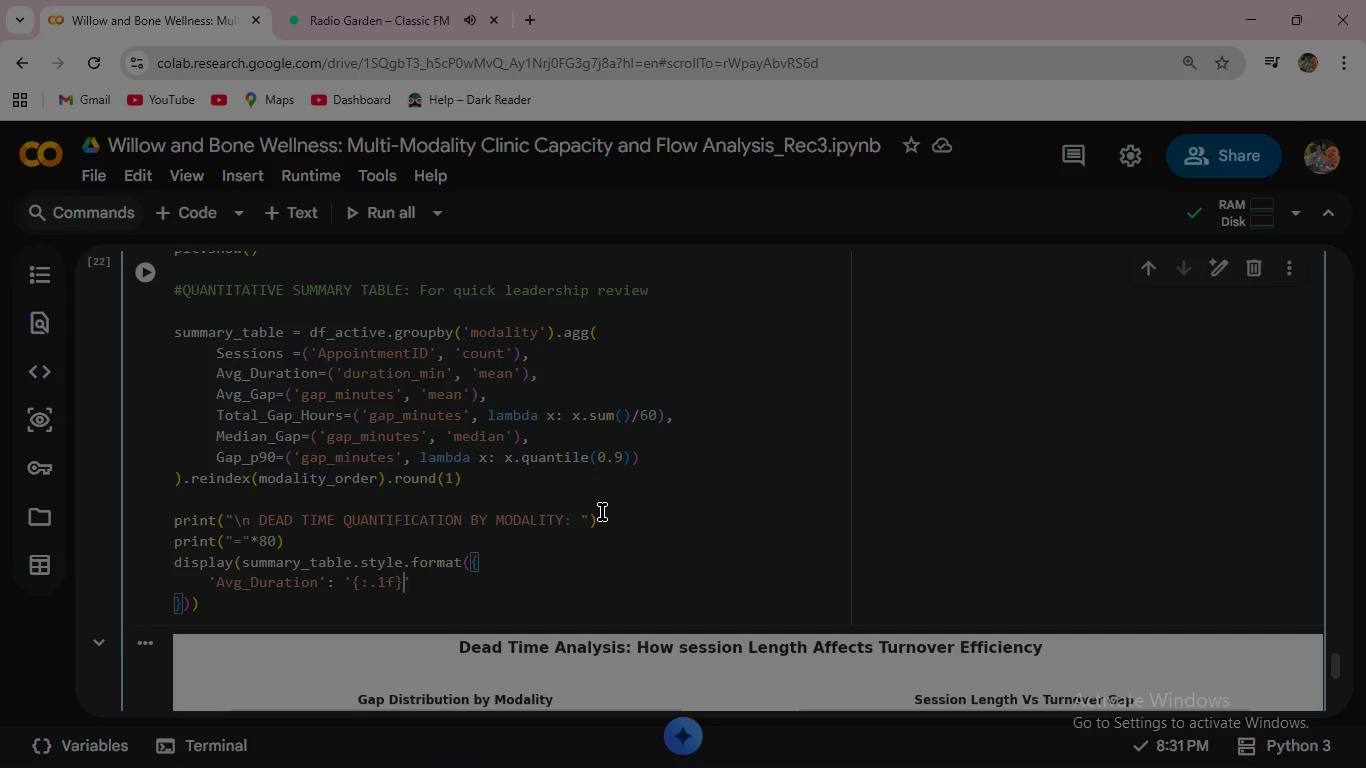 
key(ArrowRight)
 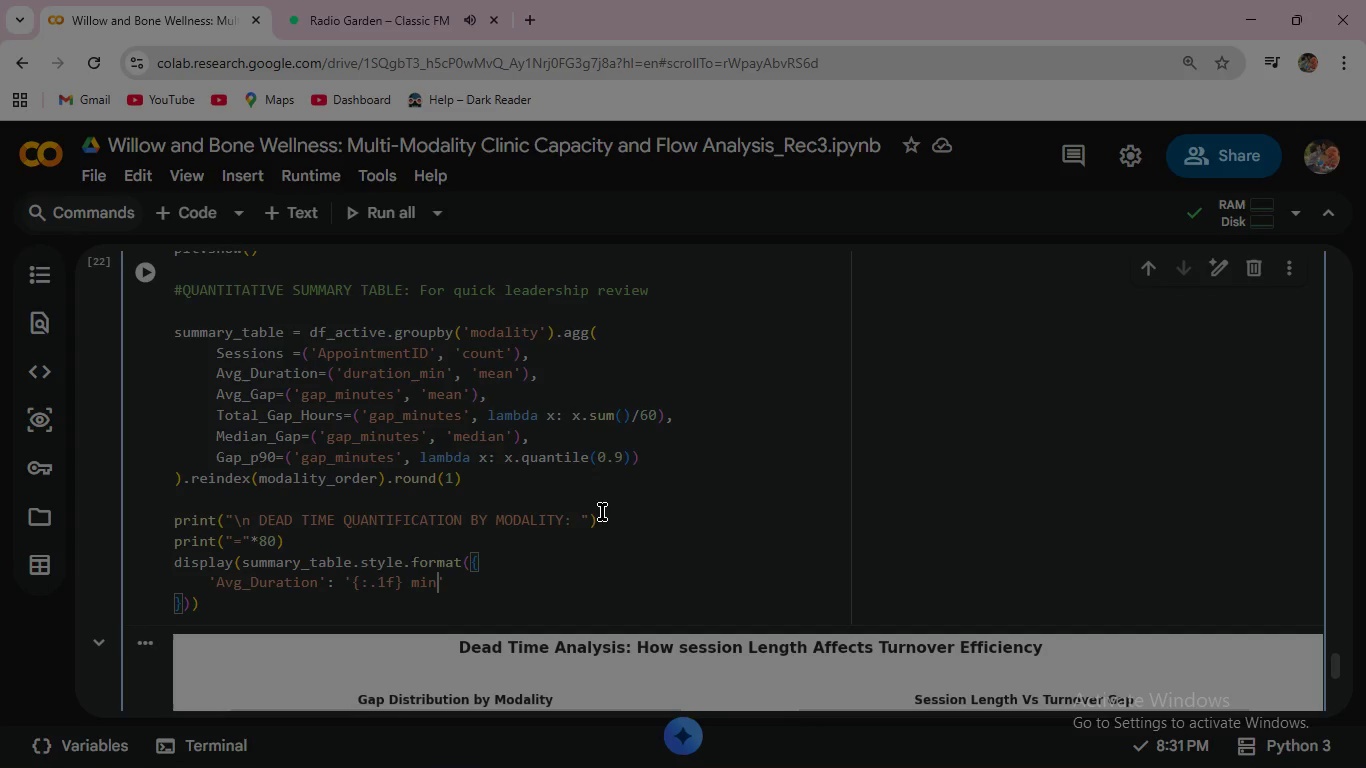 
type( min)
 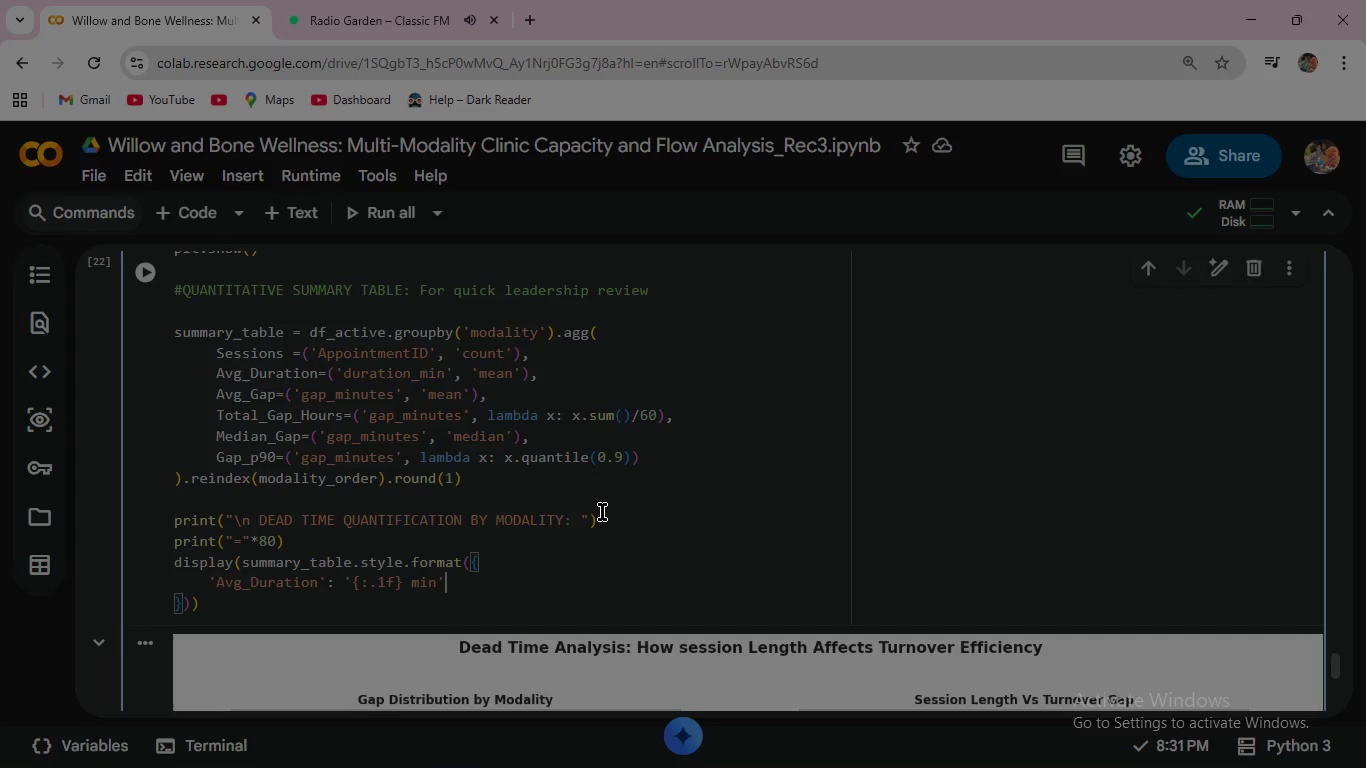 
key(ArrowRight)
 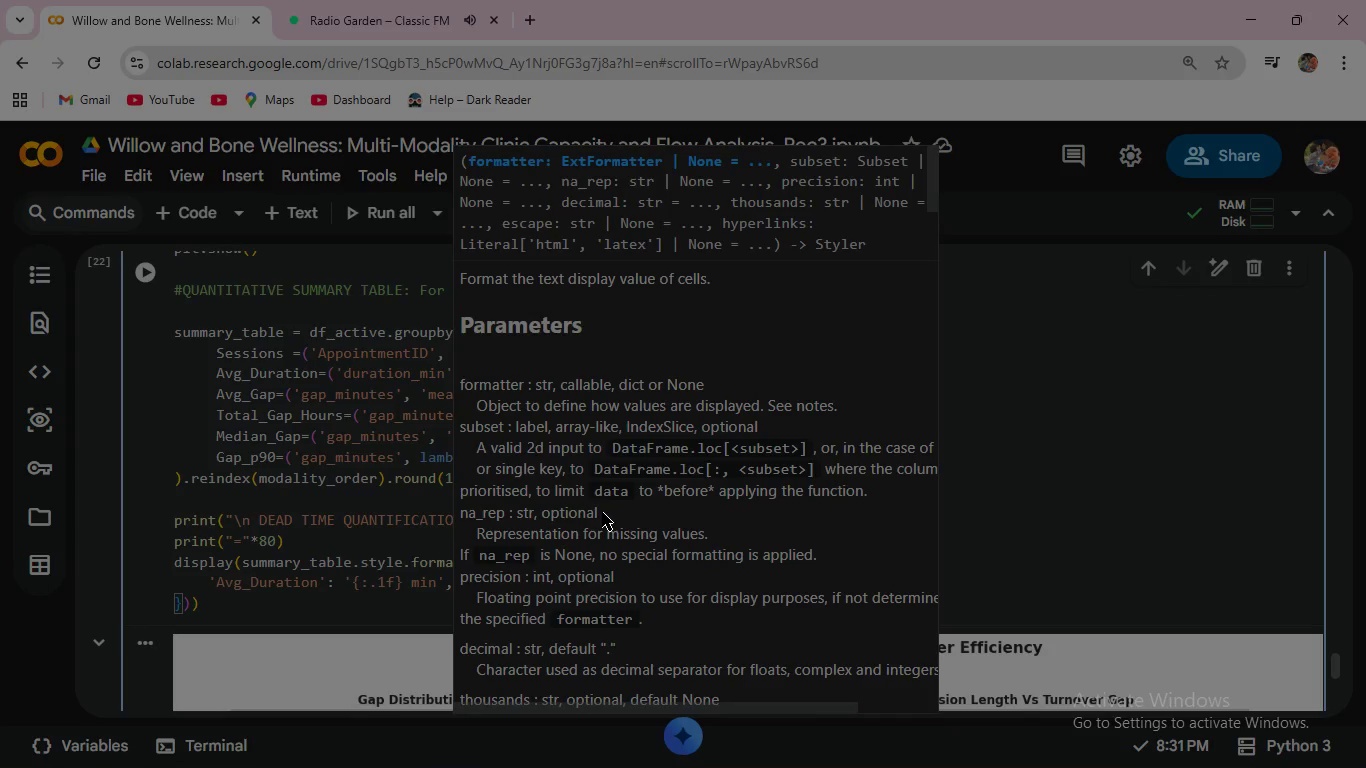 
key(Comma)
 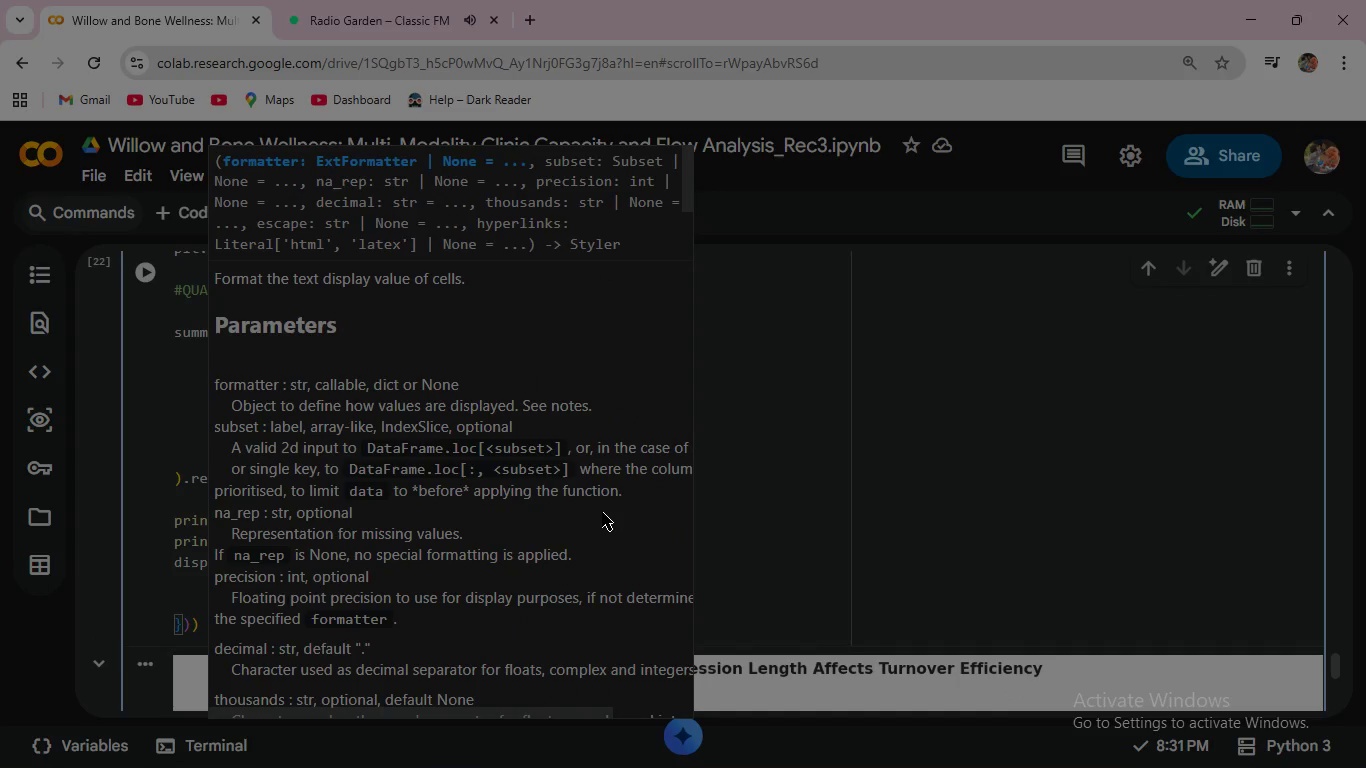 
key(Enter)
 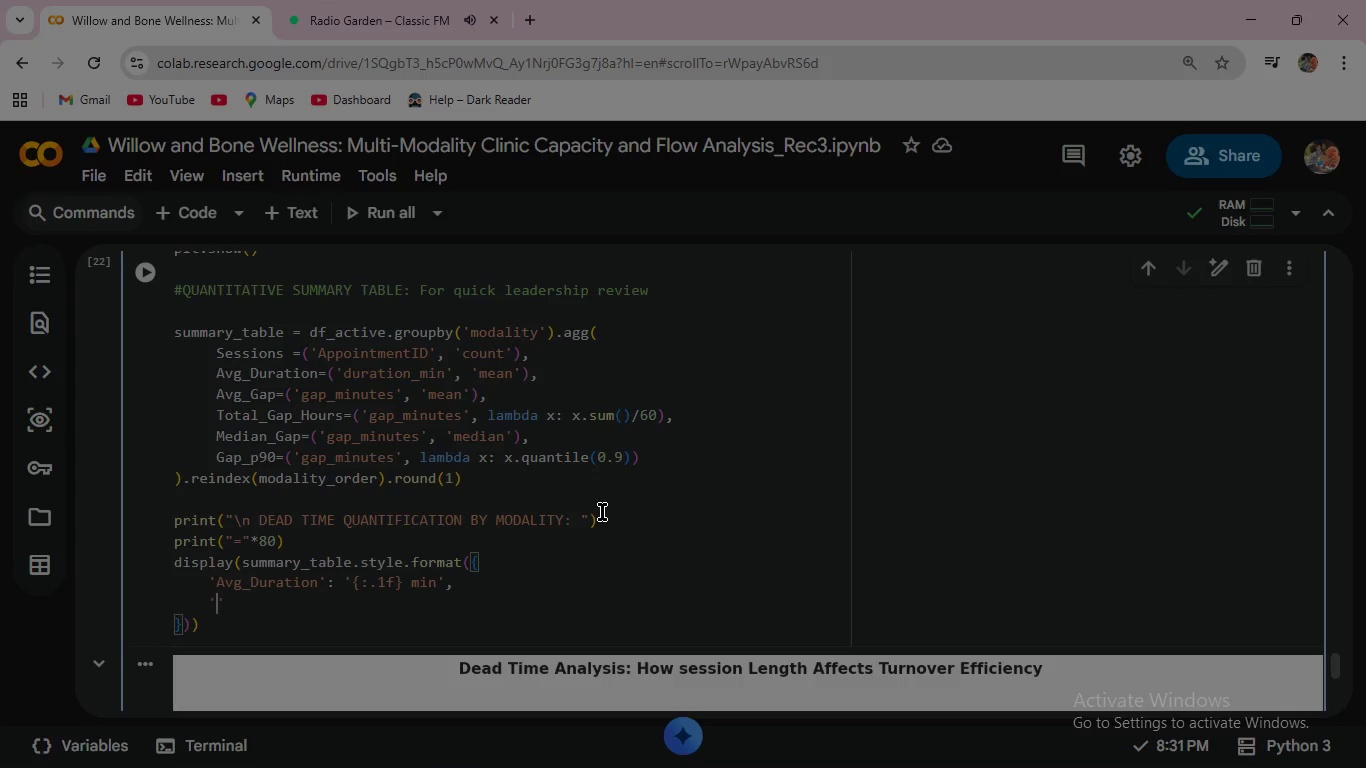 
key(Escape)
type('Avg_Gap)
 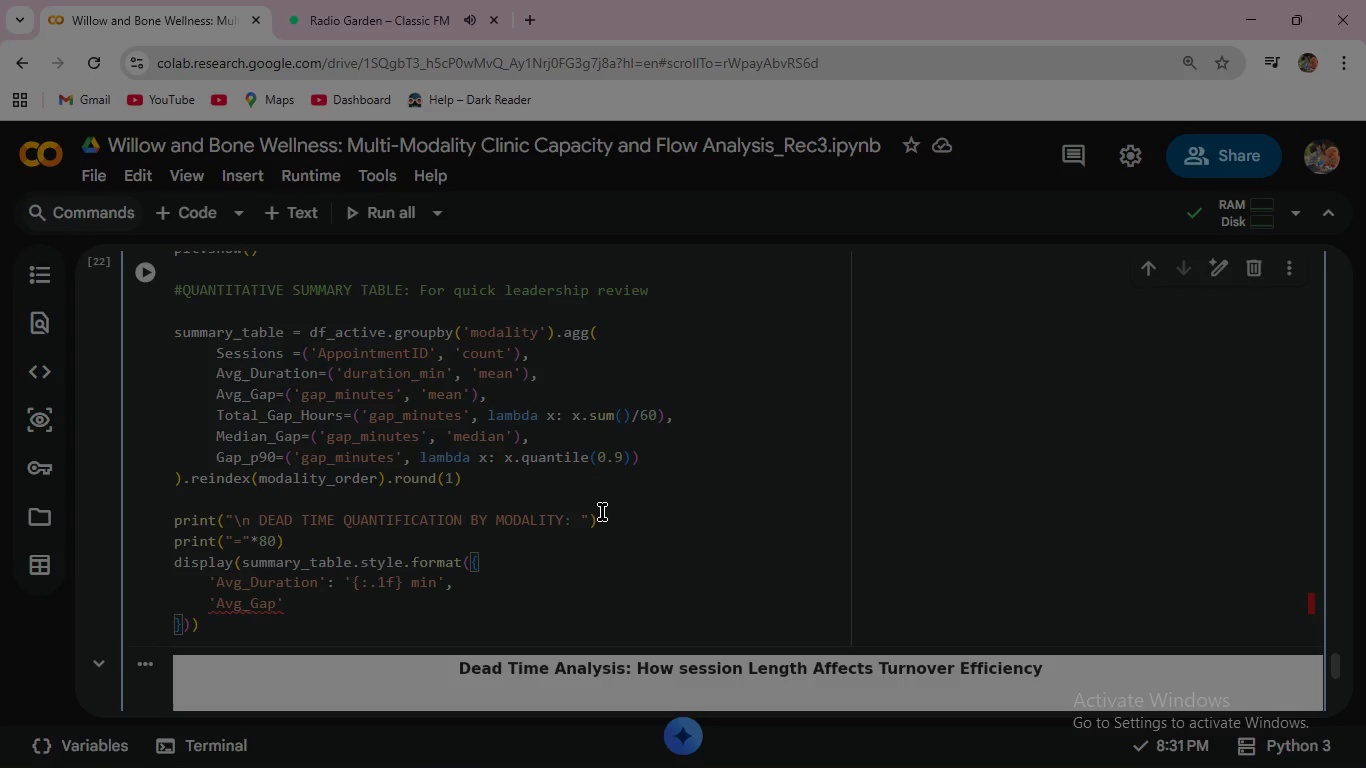 
key(ArrowRight)
 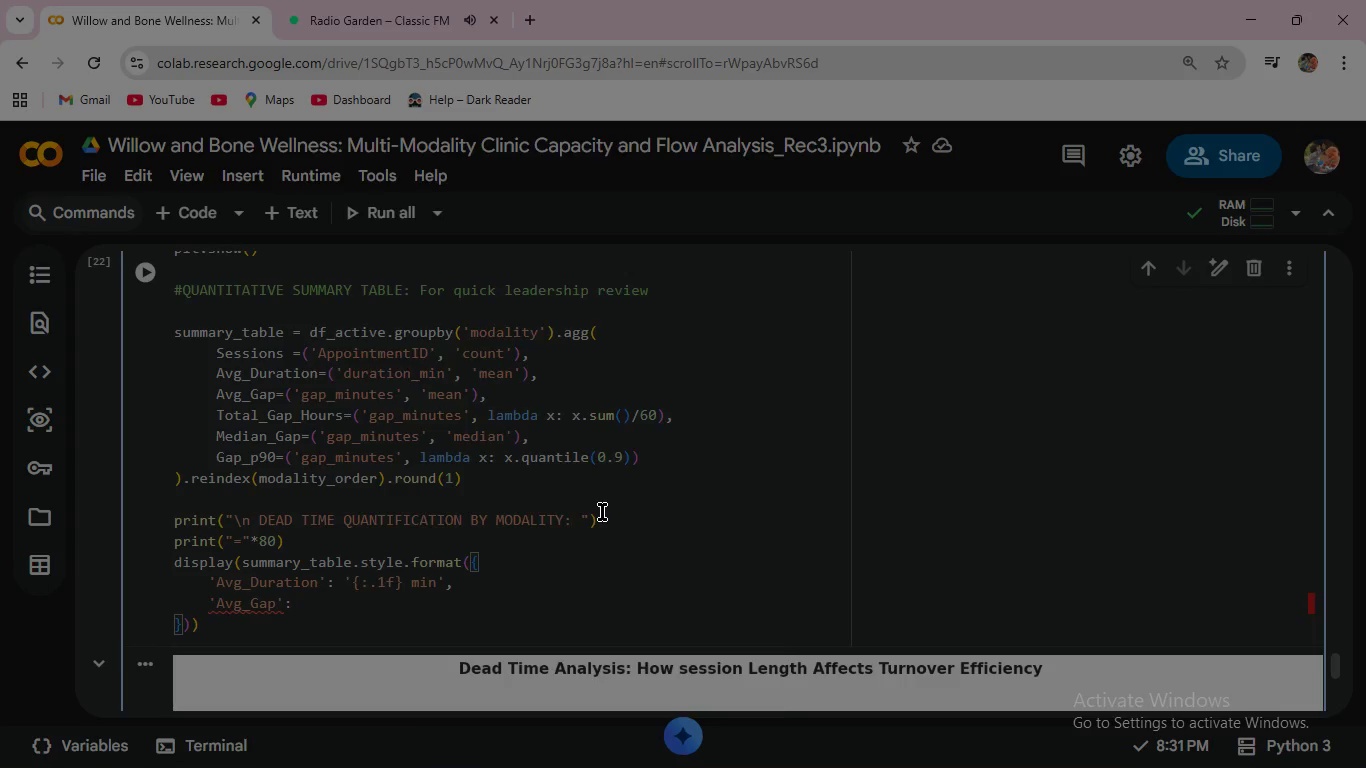 
type(: '{:.1f)
 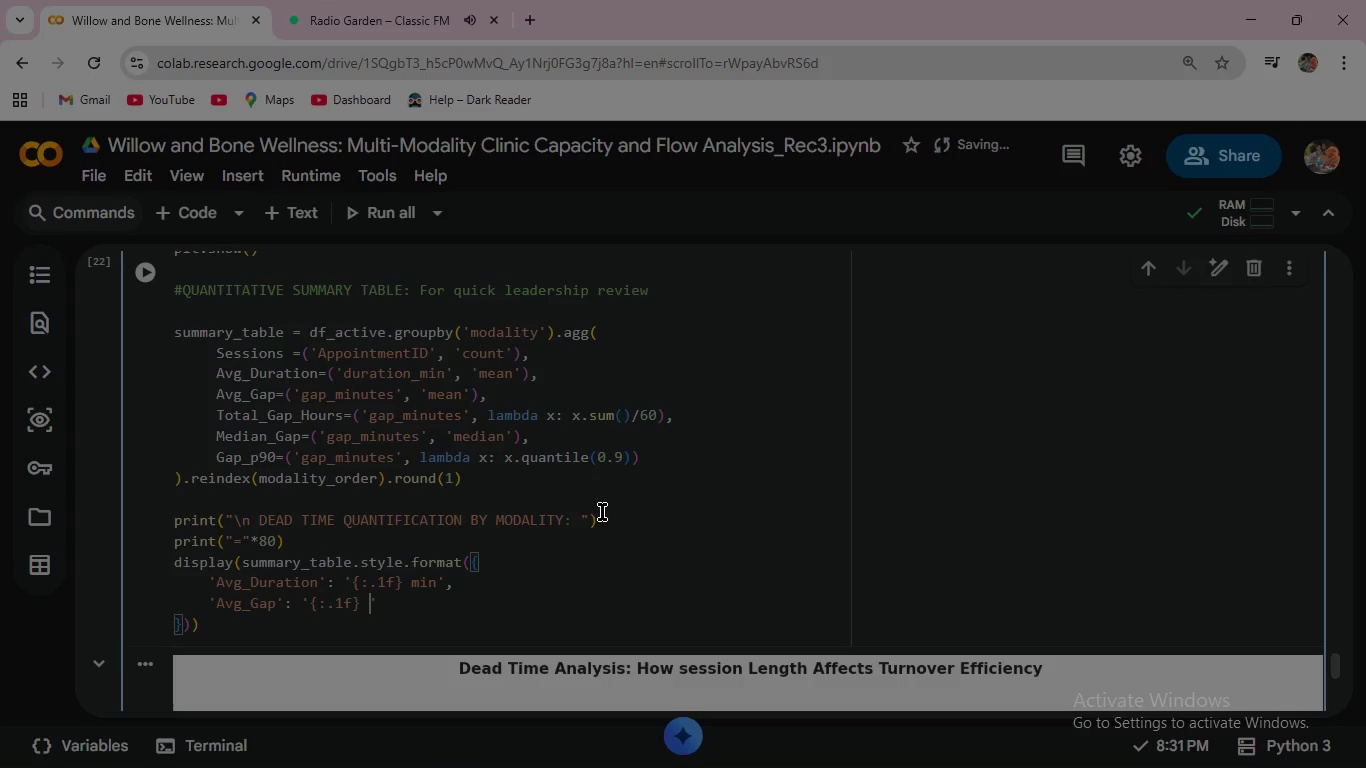 
key(ArrowRight)
 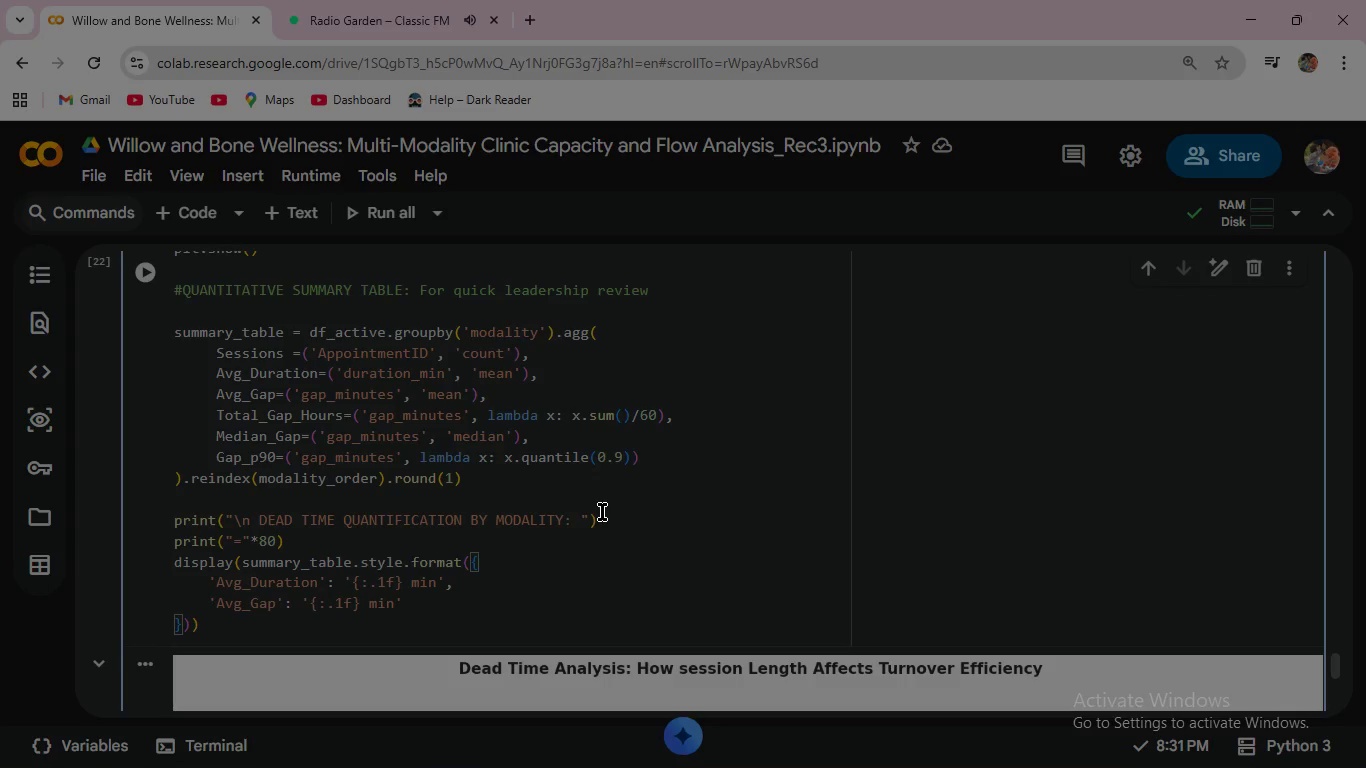 
type( min)
 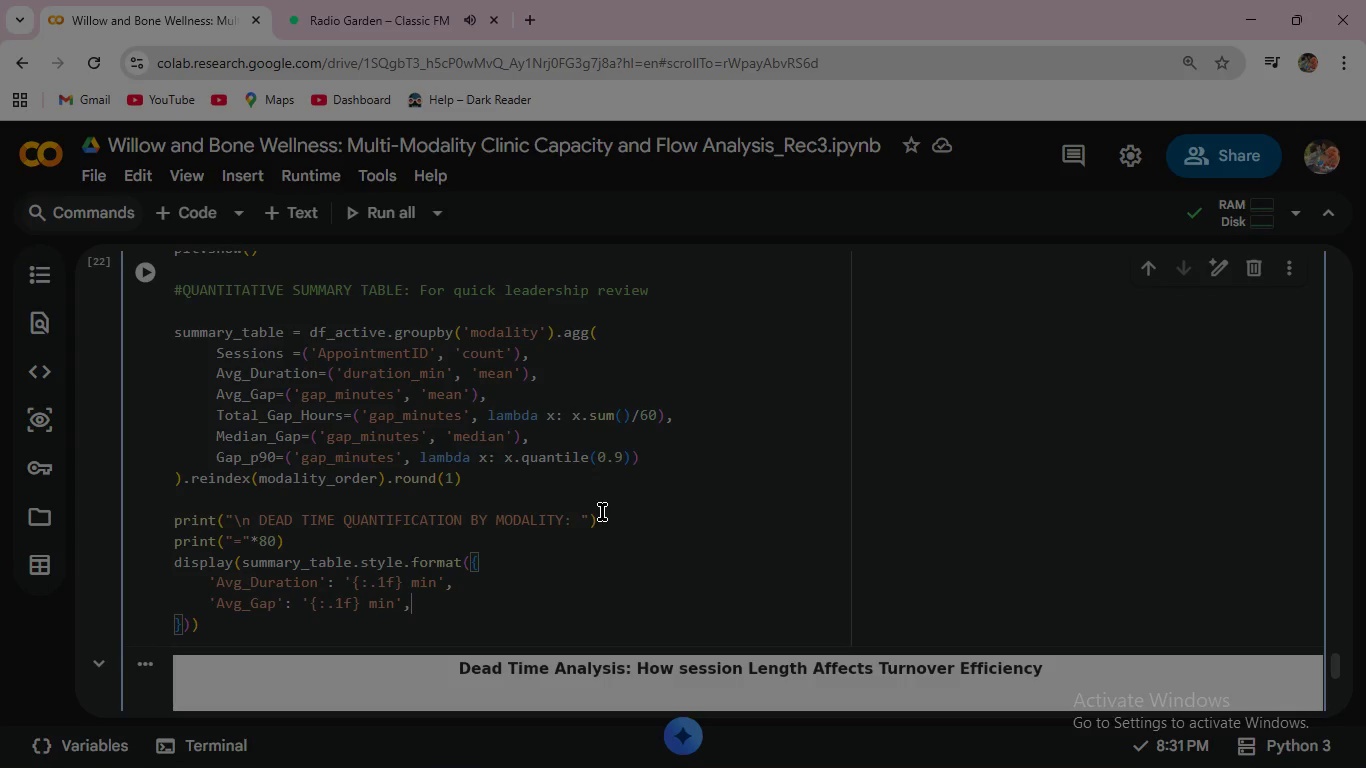 
key(ArrowRight)
 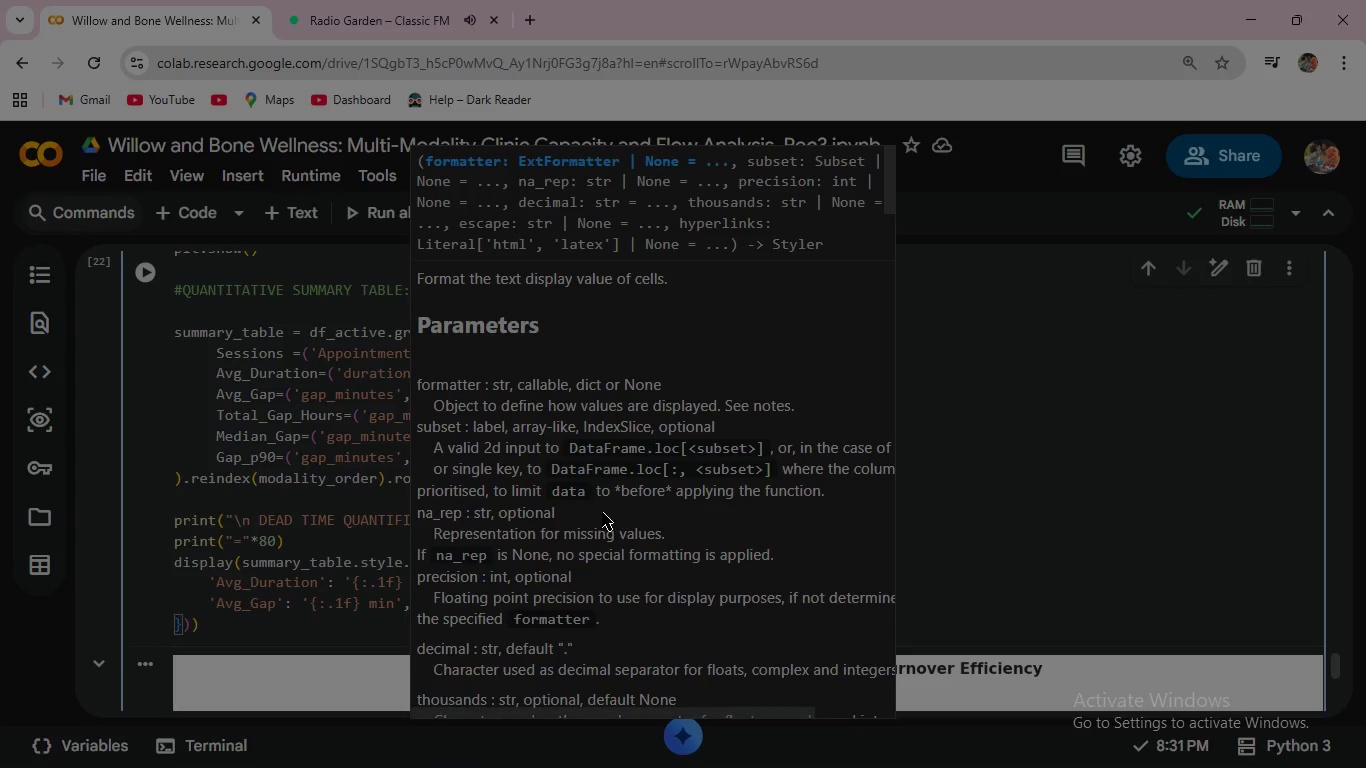 
key(Comma)
 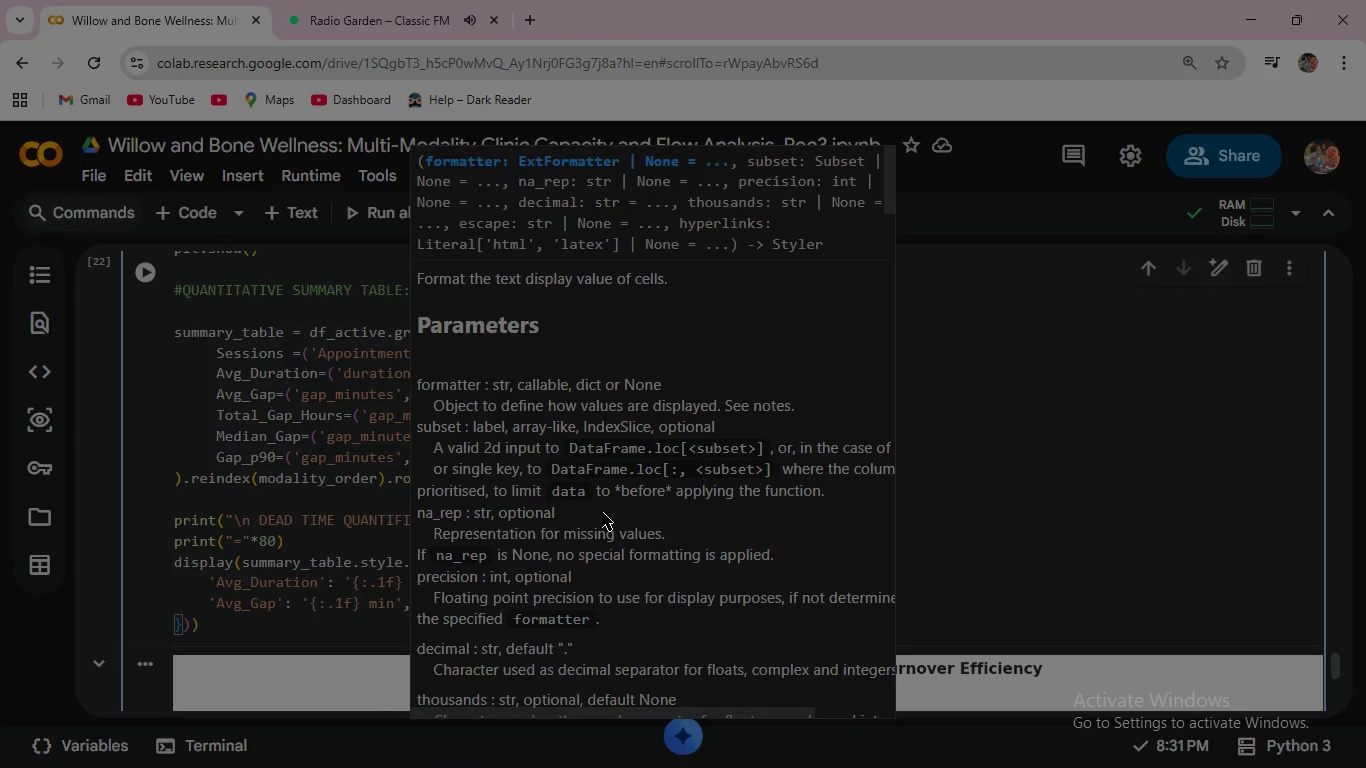 
wait(12.3)
 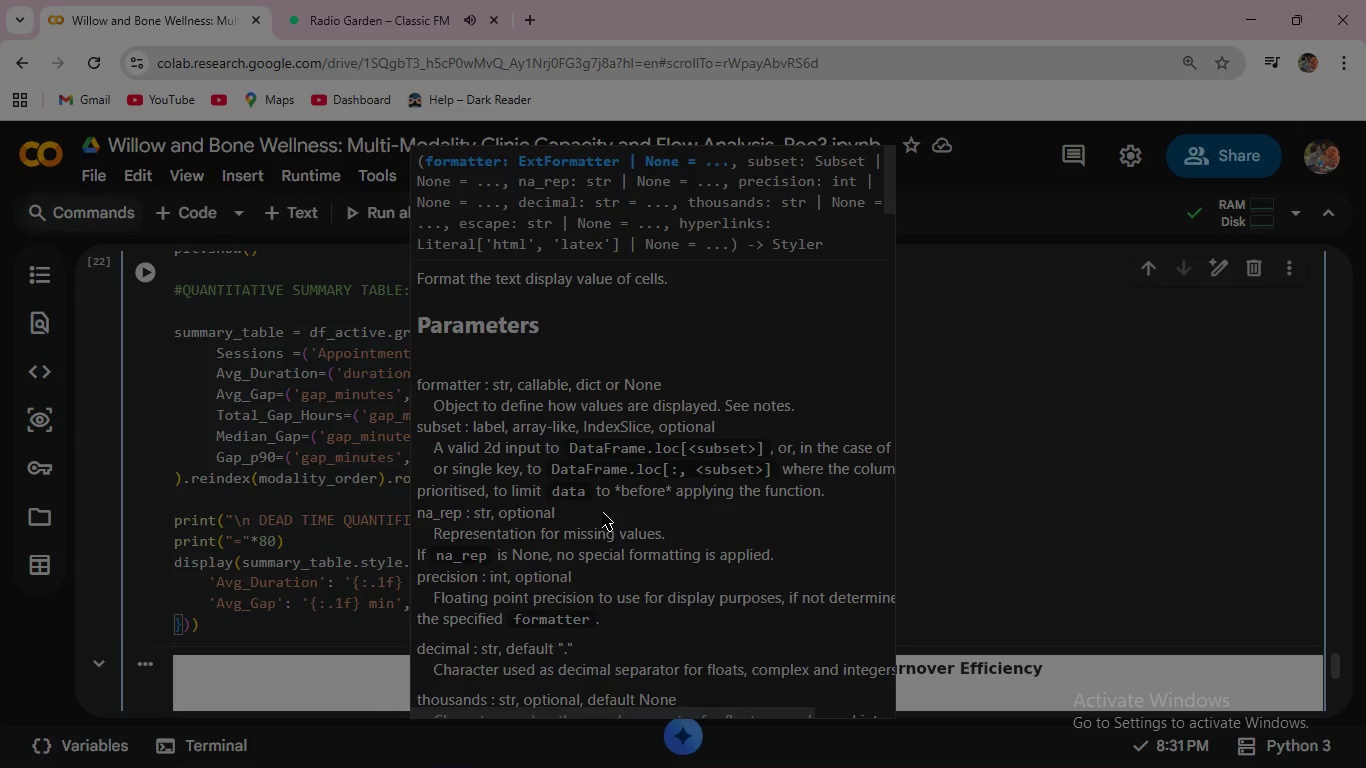 
left_click([351, 632])
 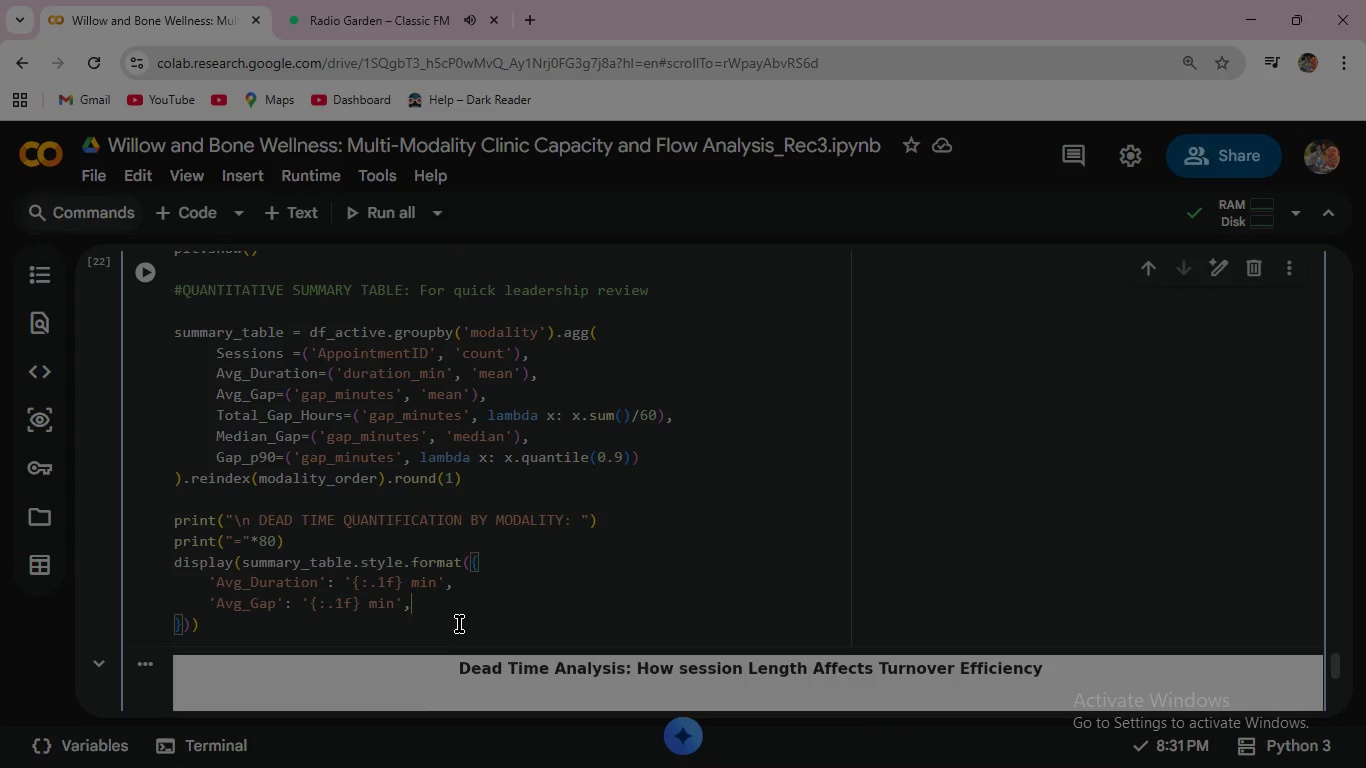 
left_click([431, 603])
 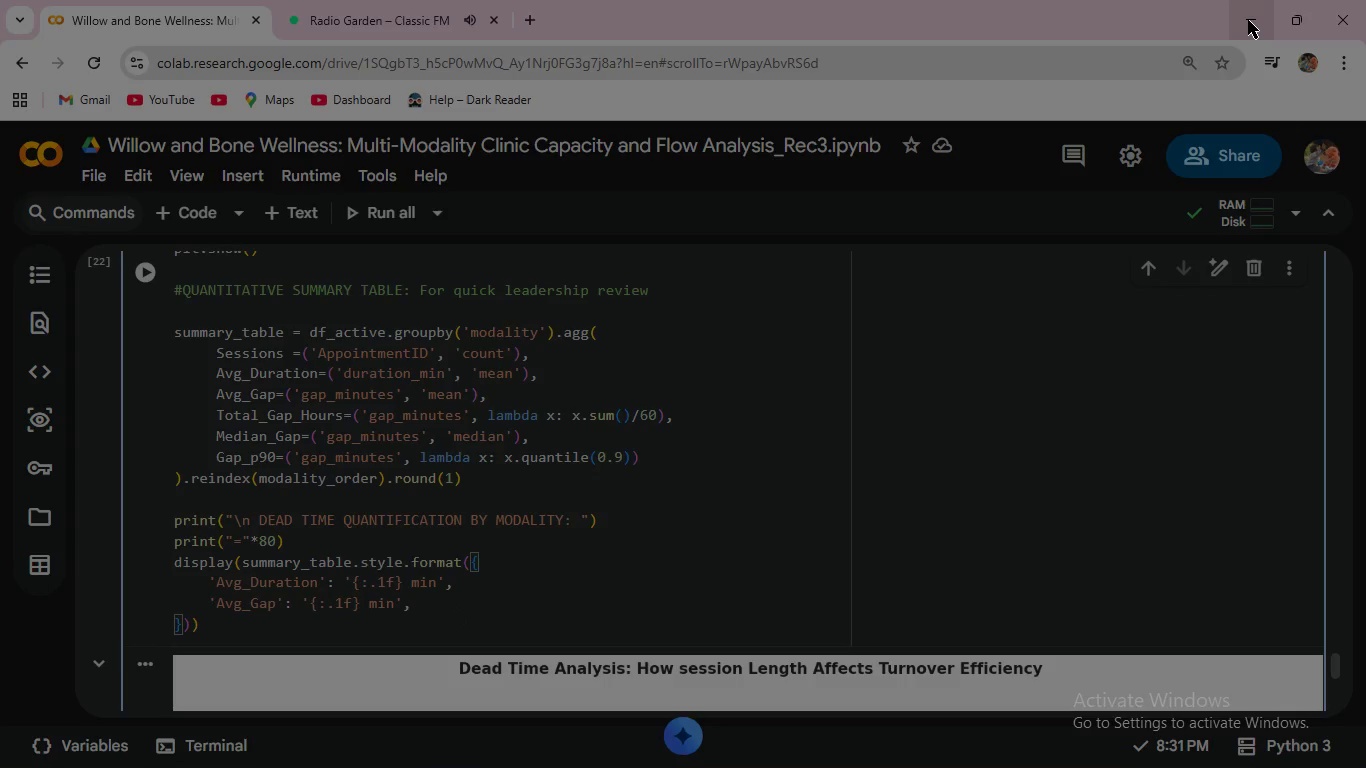 
wait(7.0)
 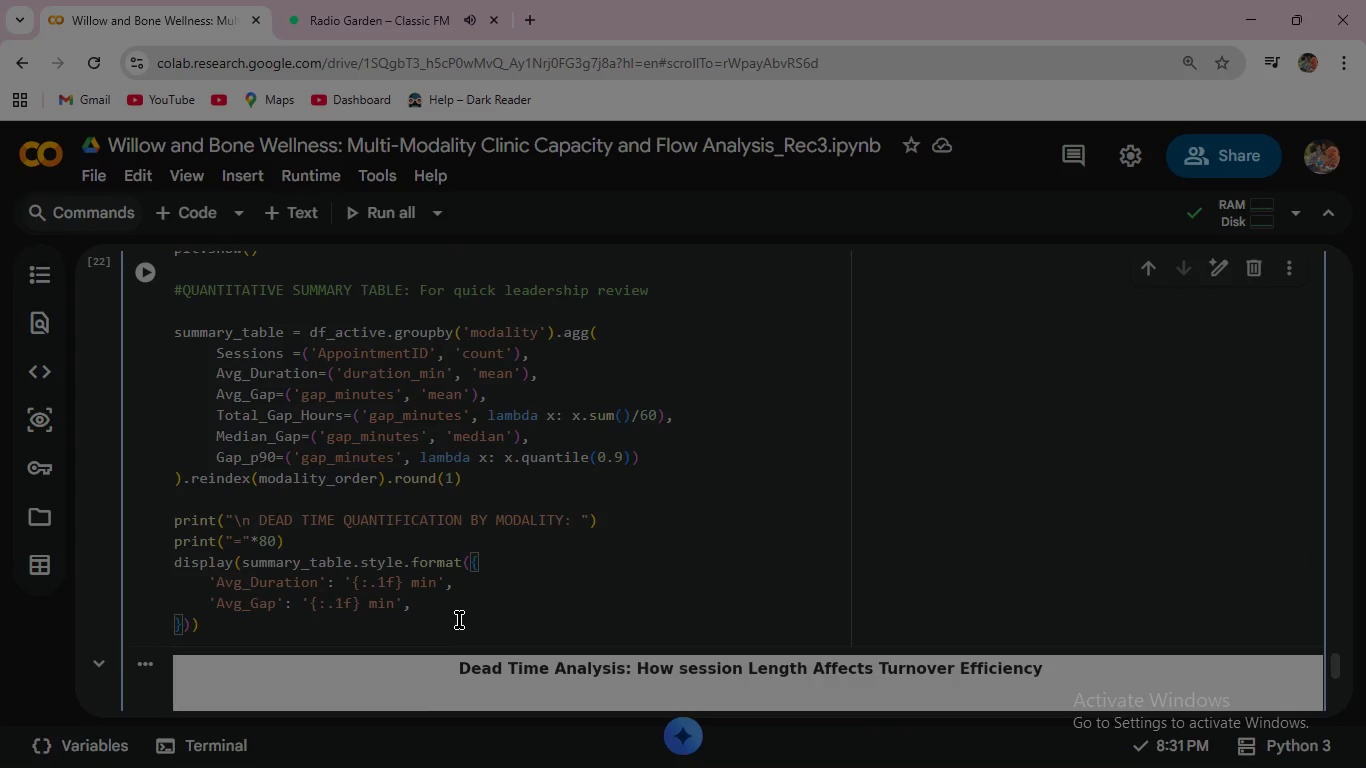 
left_click([1248, 20])
 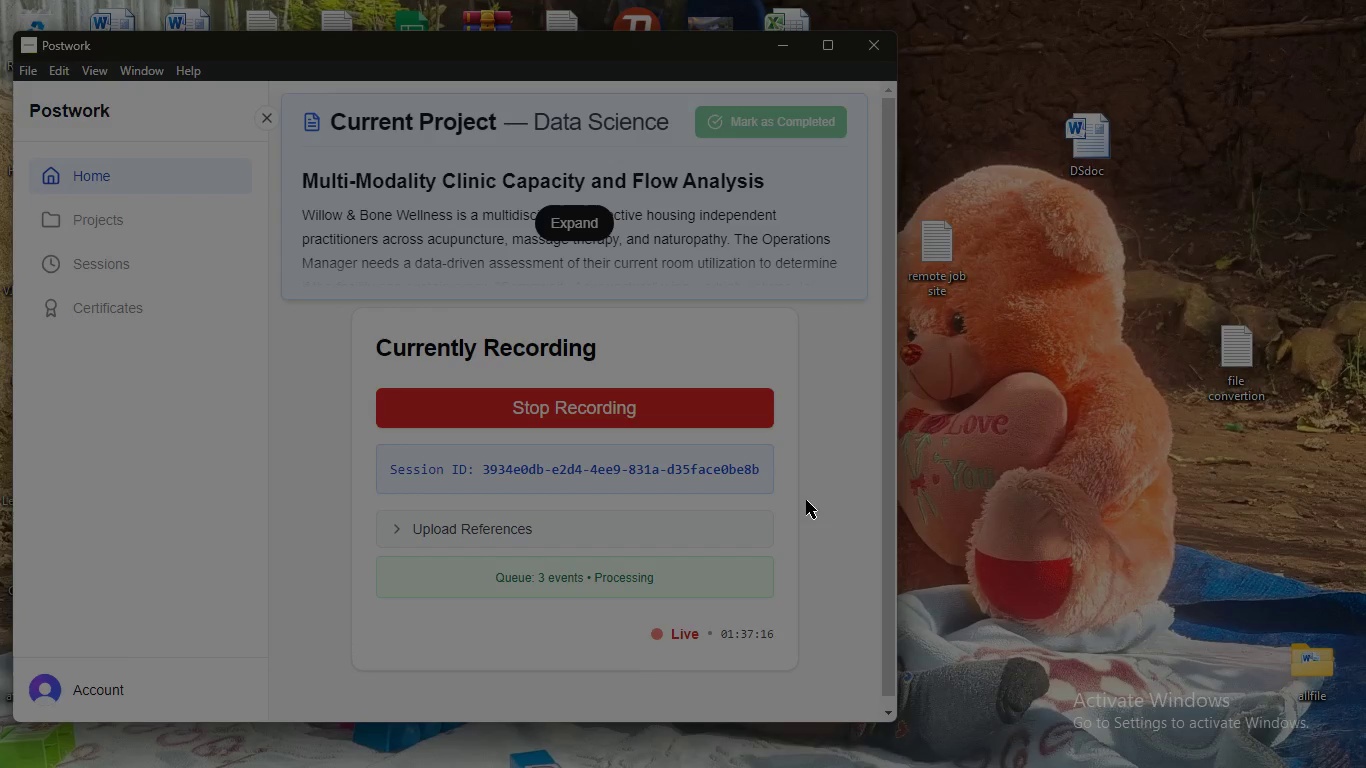 
left_click([1324, 16])
 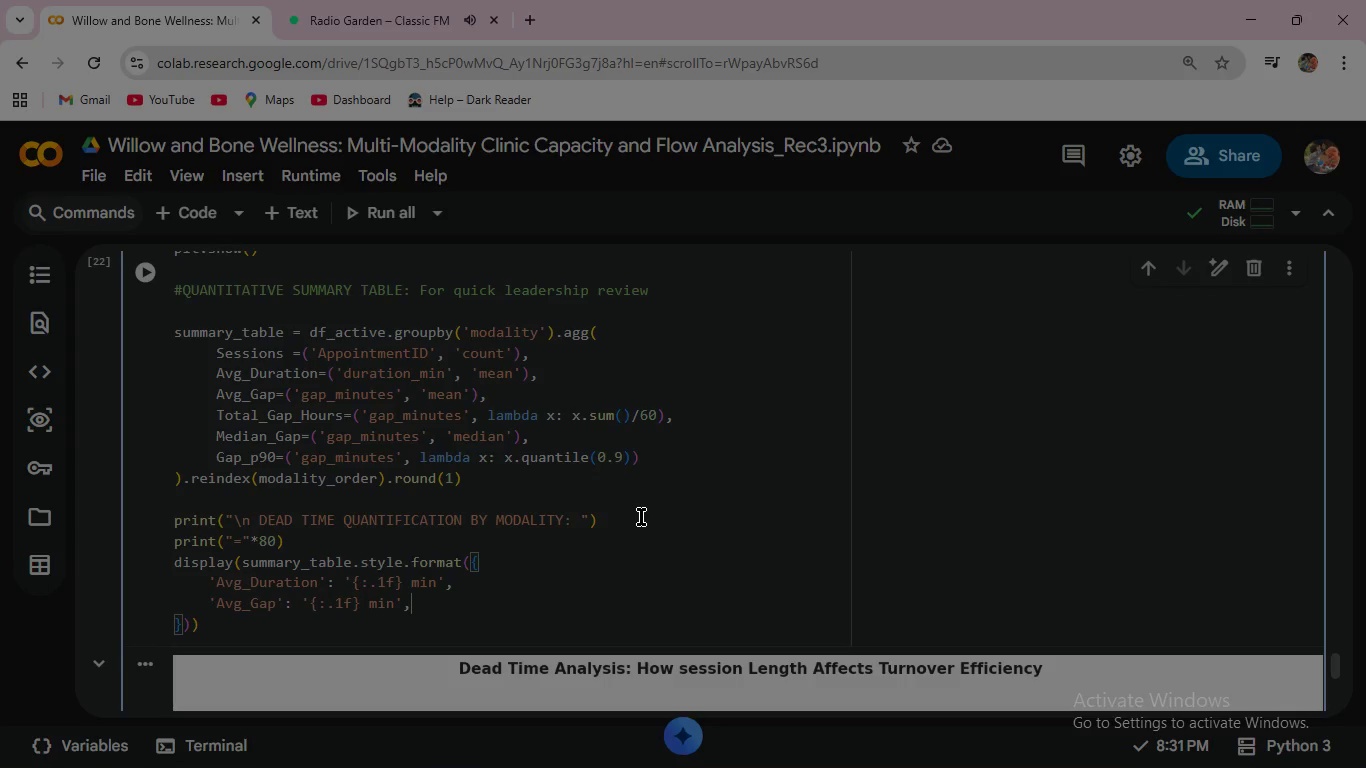 
wait(13.75)
 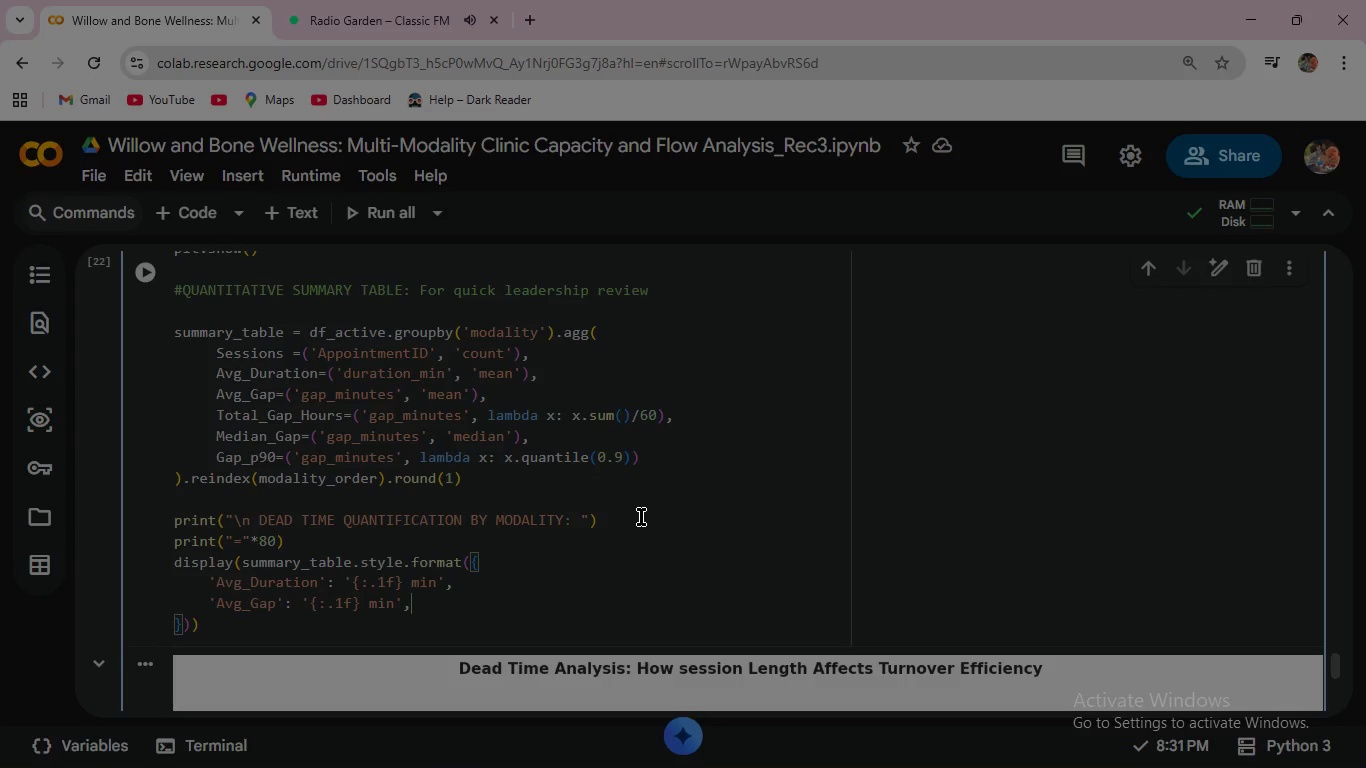 
key(Enter)
 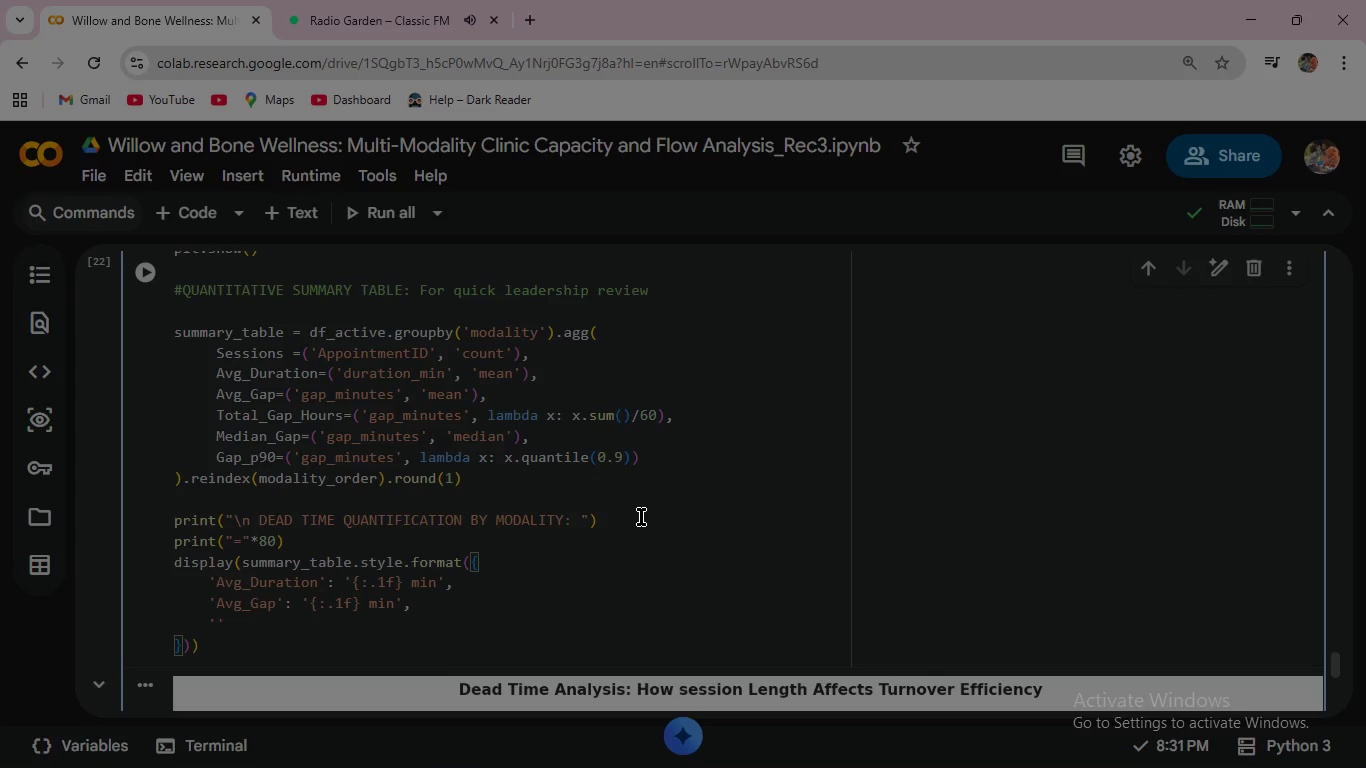 
type('Total_Gap_Hours)
 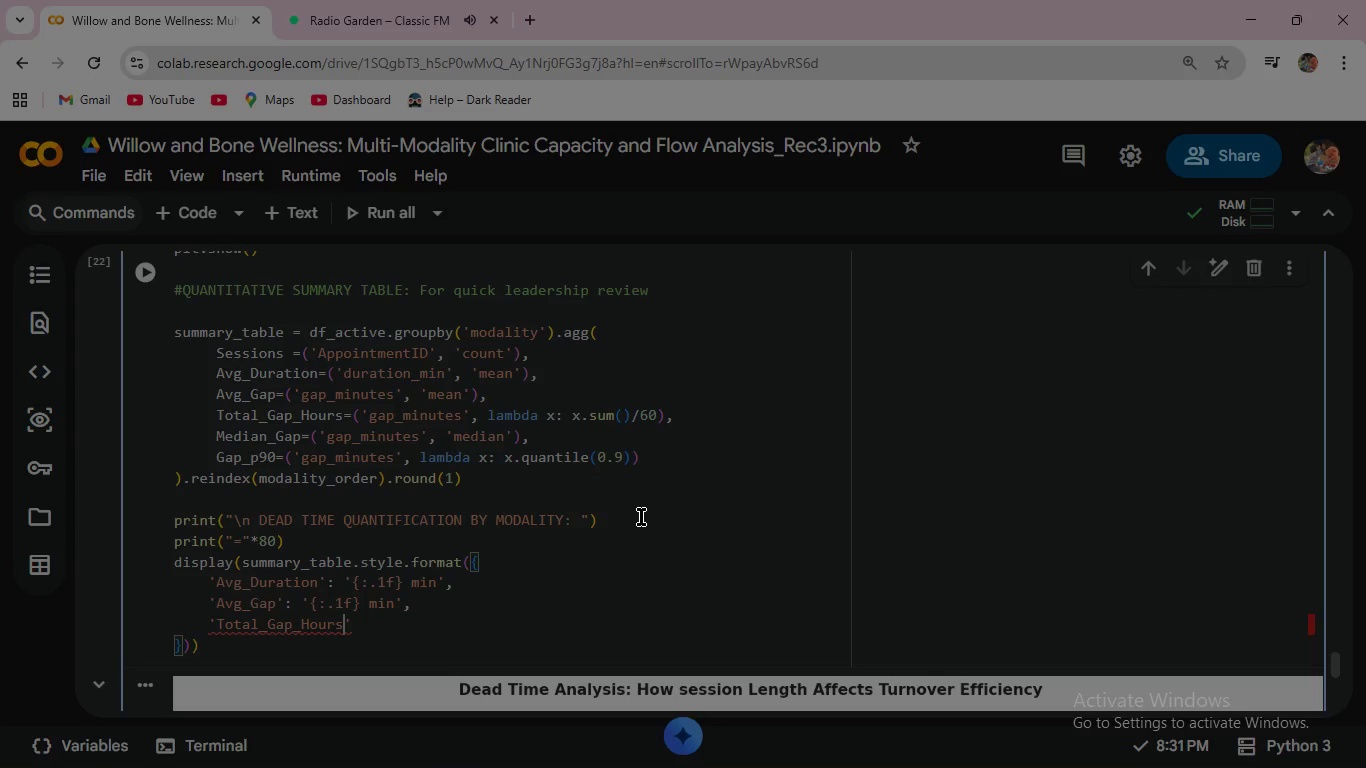 
key(ArrowRight)
 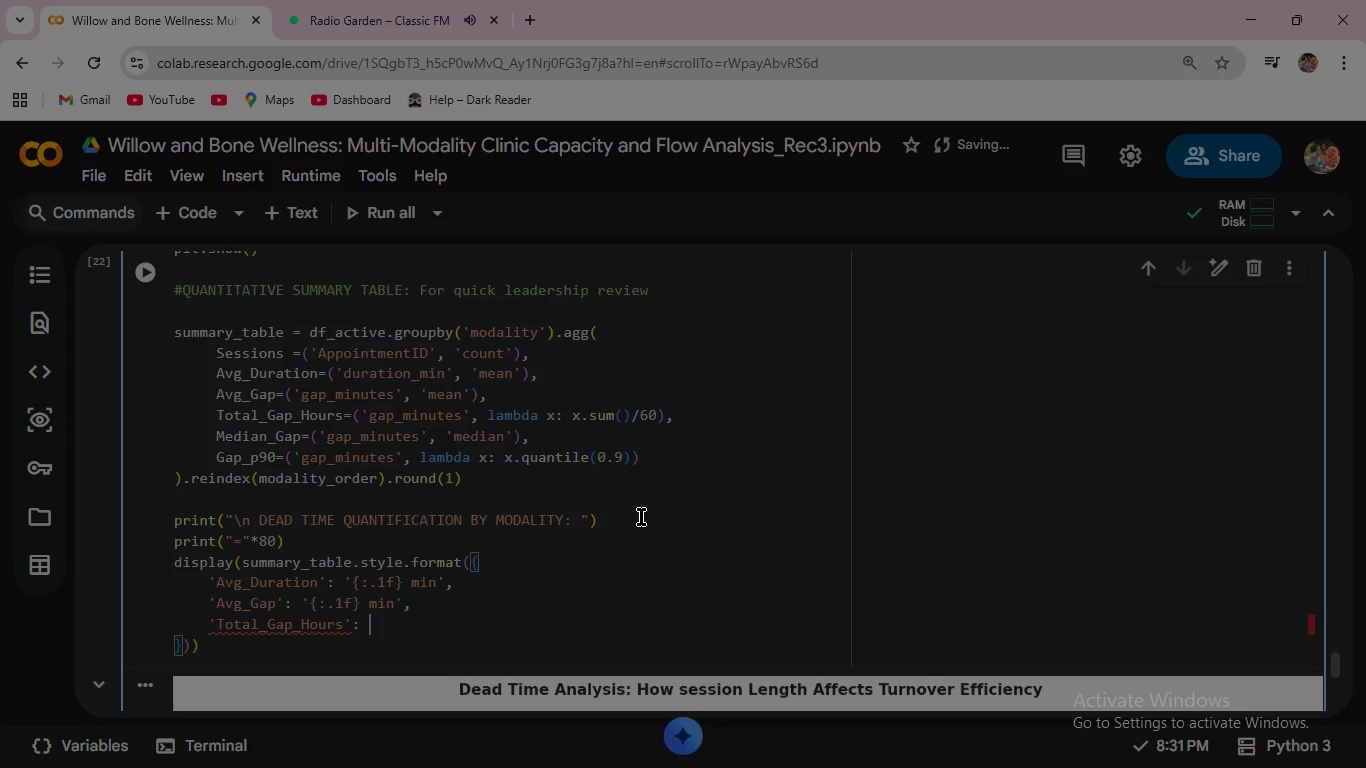 
key(Shift+Semicolon)
 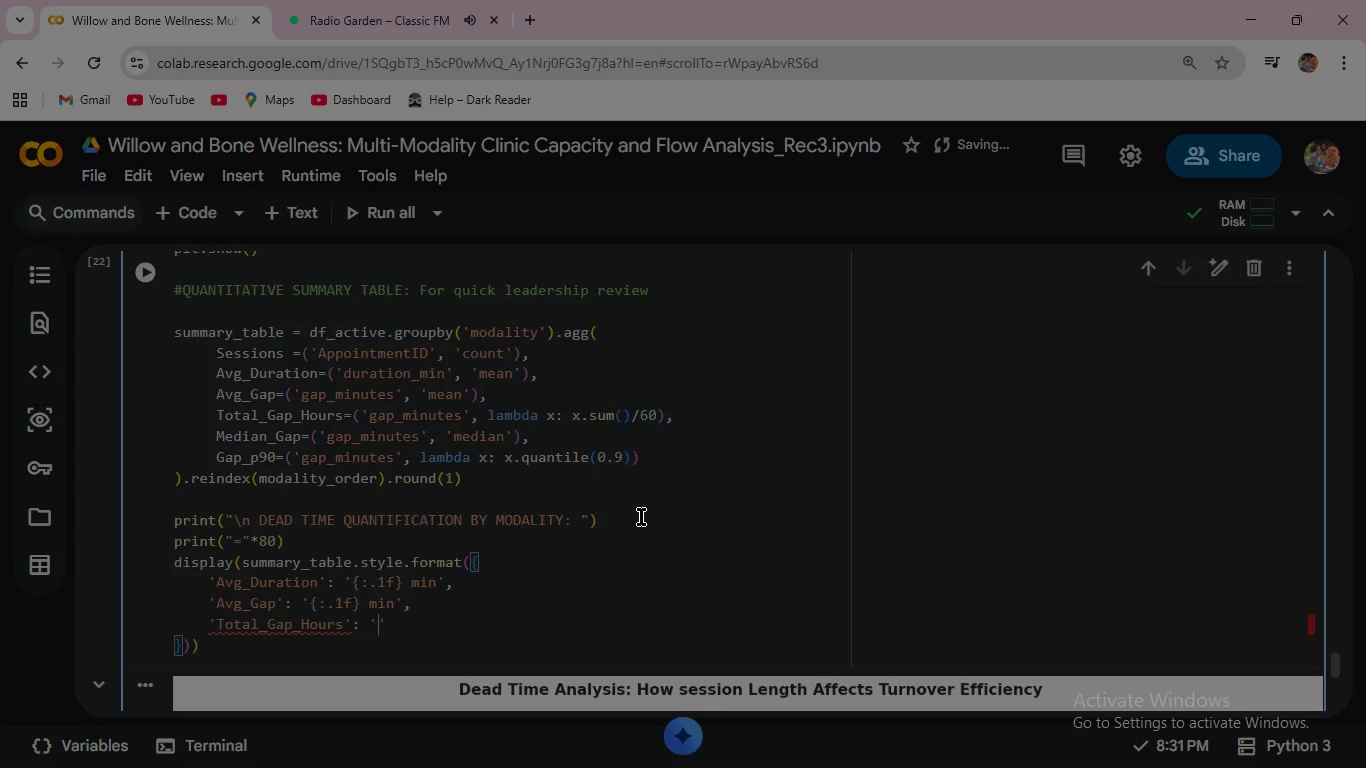 
key(Space)
 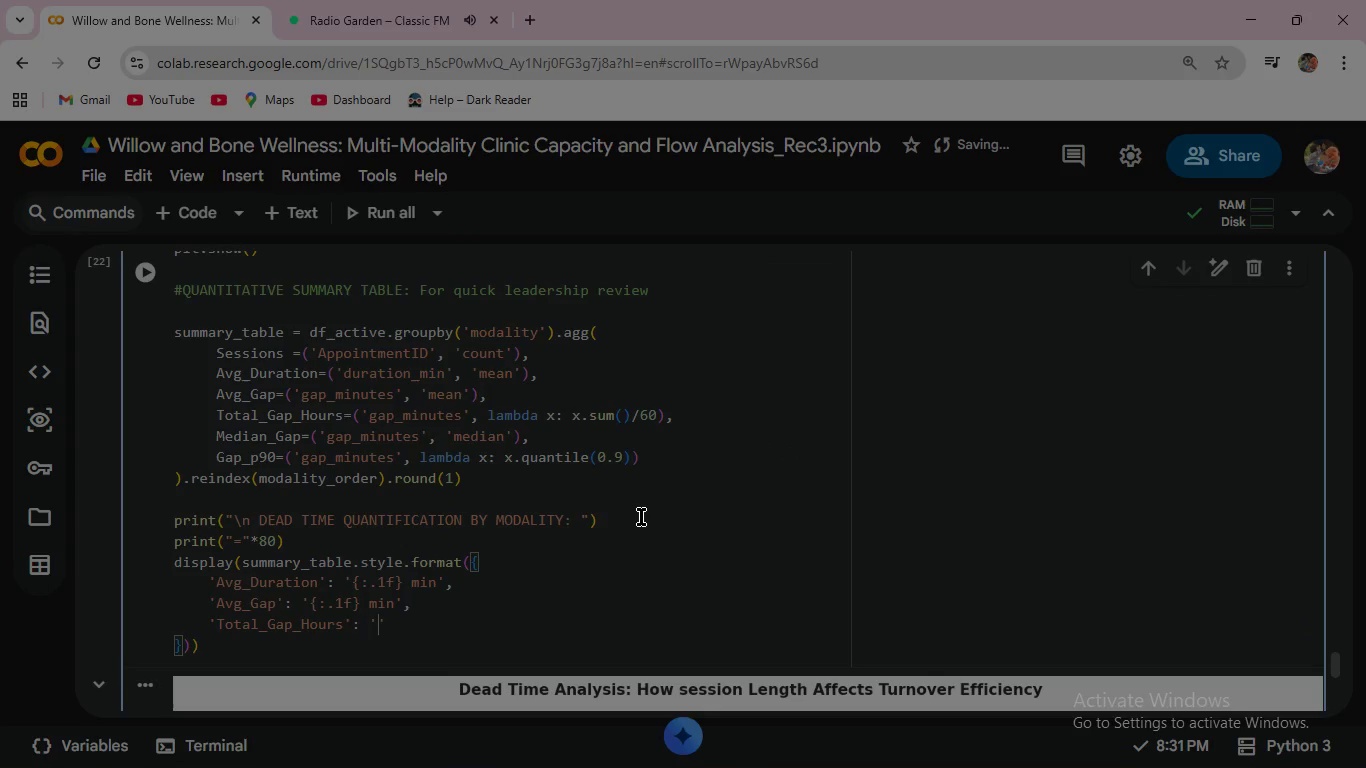 
key(Quote)
 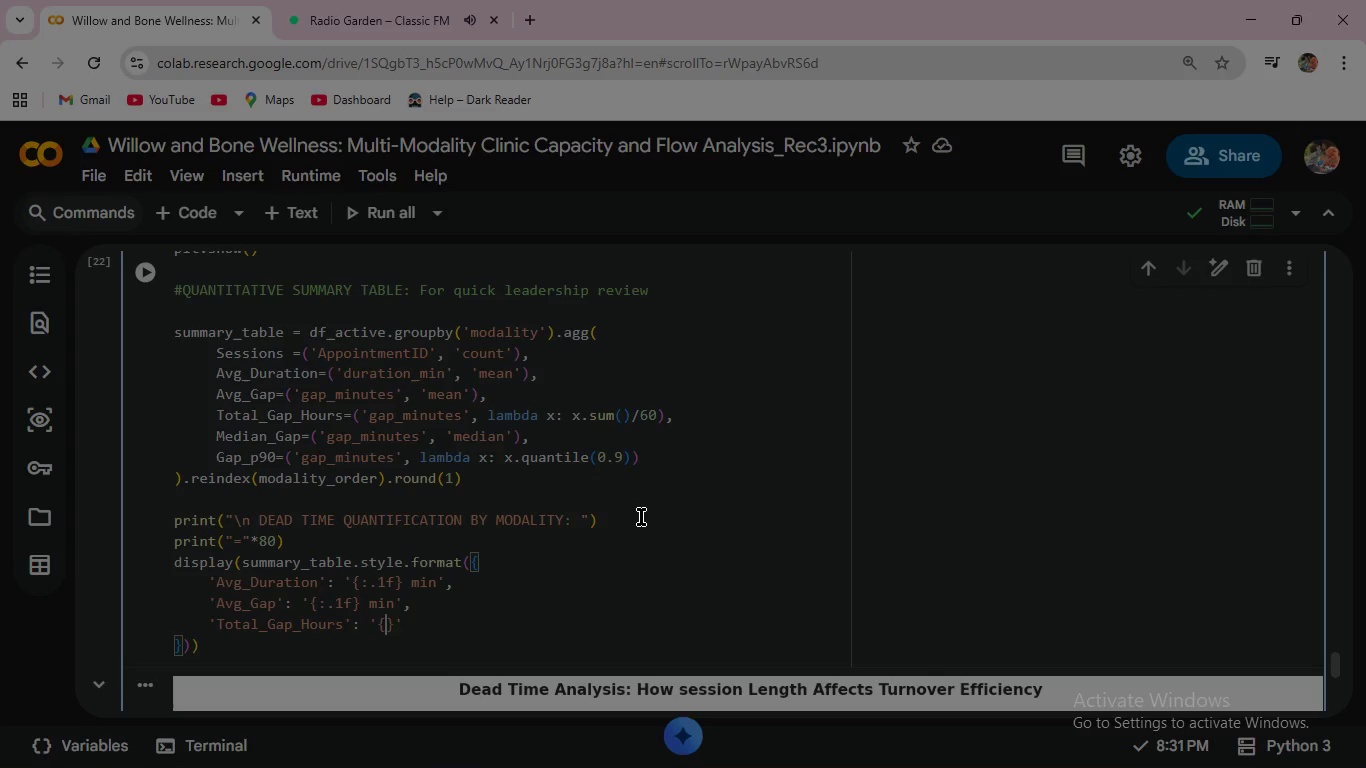 
type({:.1f)
 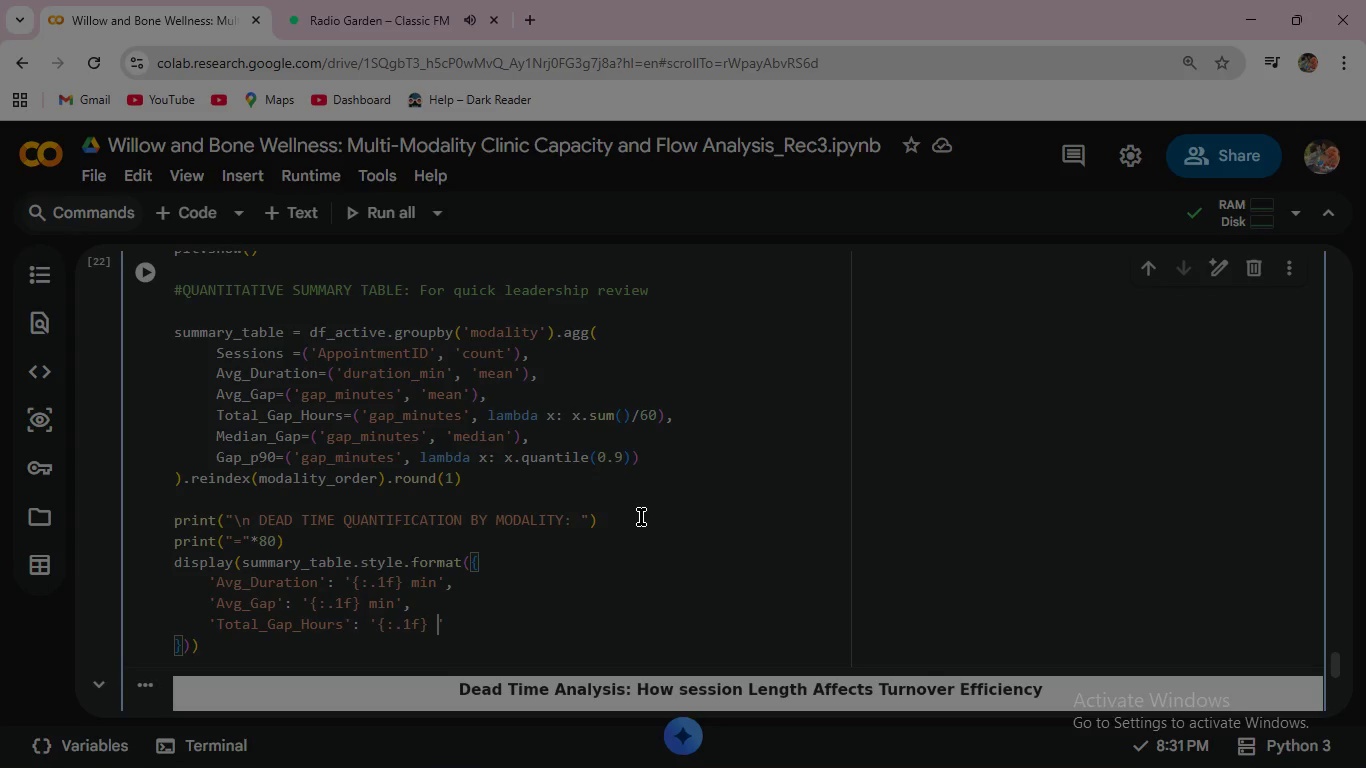 
key(ArrowRight)
 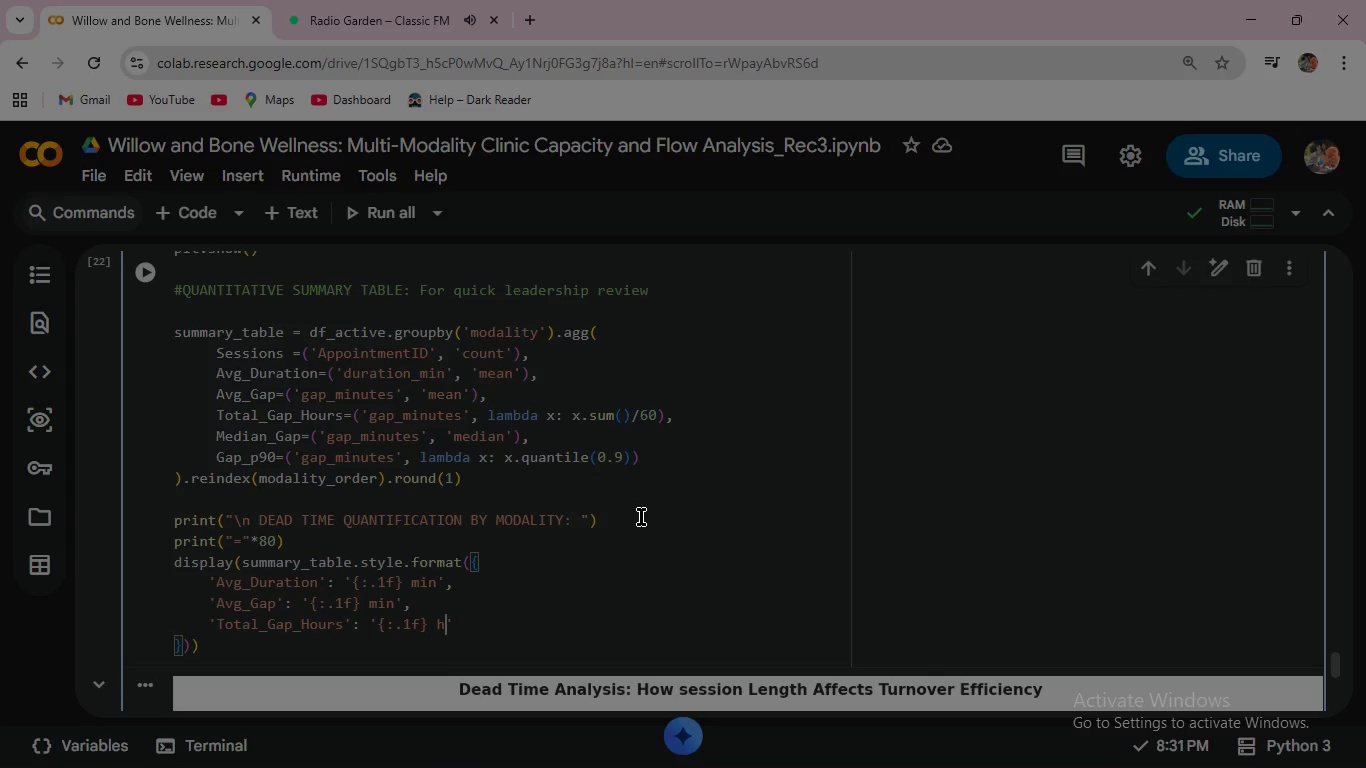 
type( ht)
key(Backspace)
type(rs)
 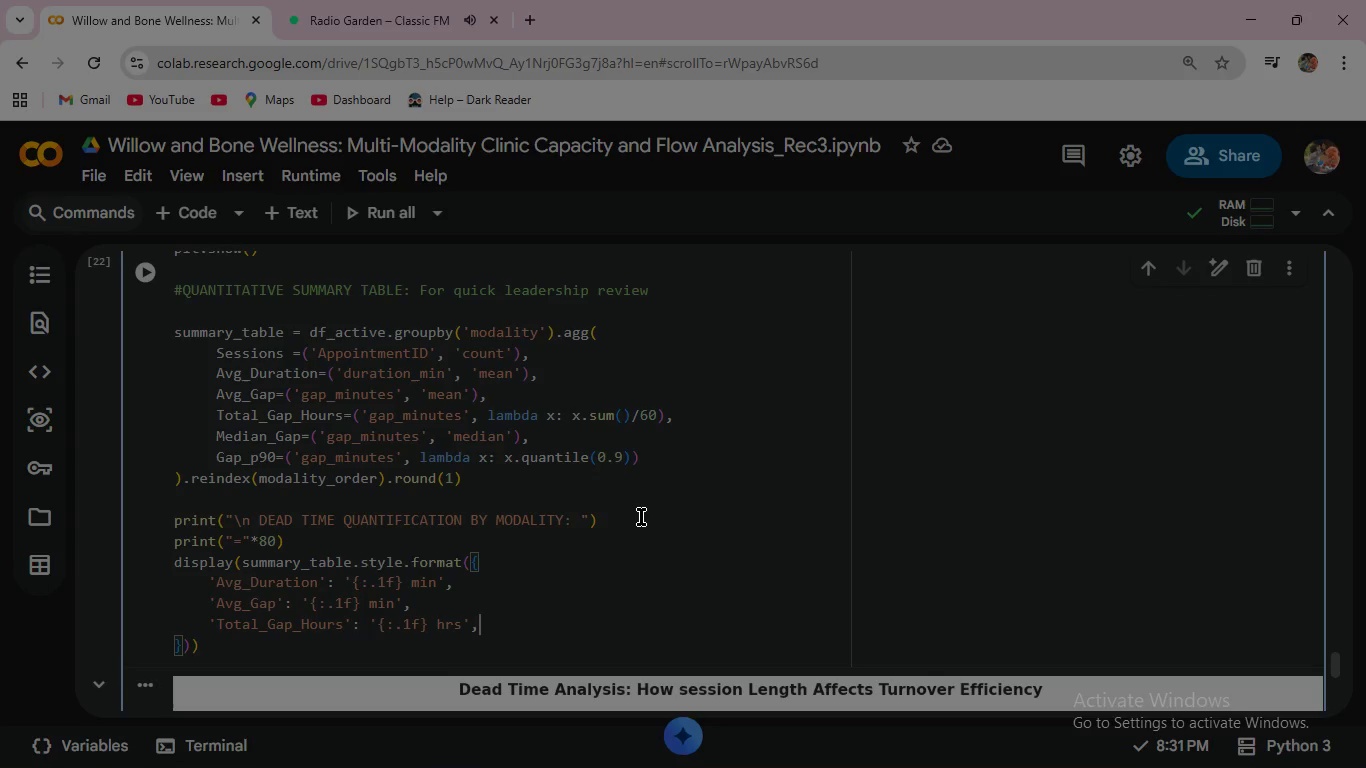 
key(ArrowRight)
 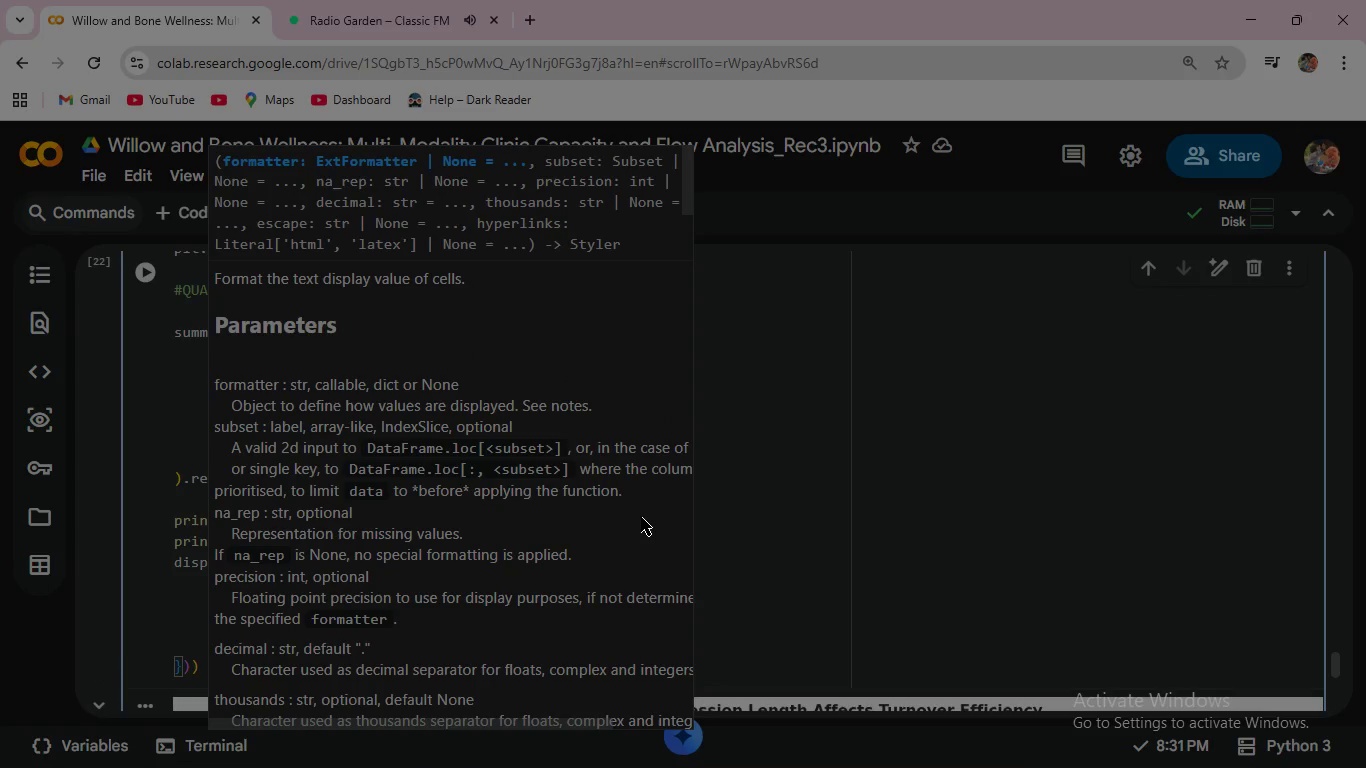 
key(Comma)
 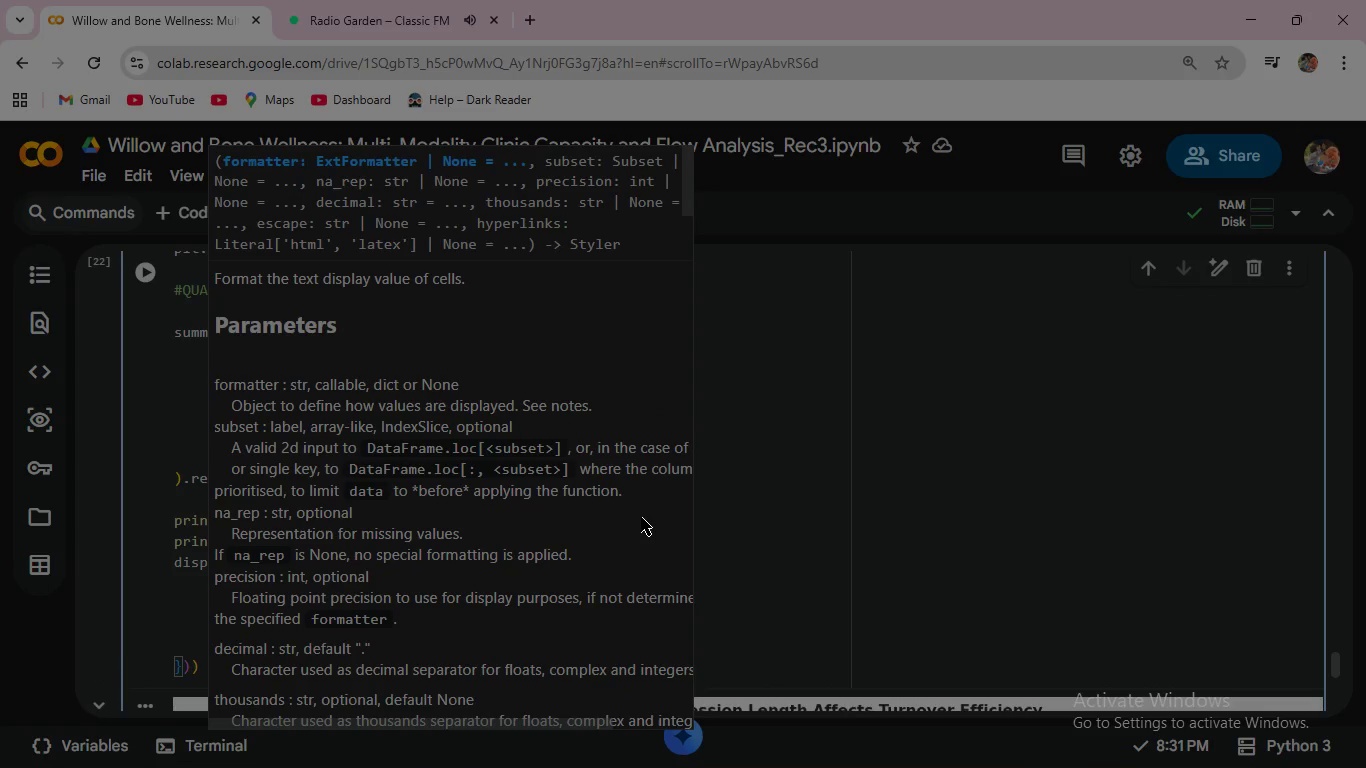 
key(Enter)
 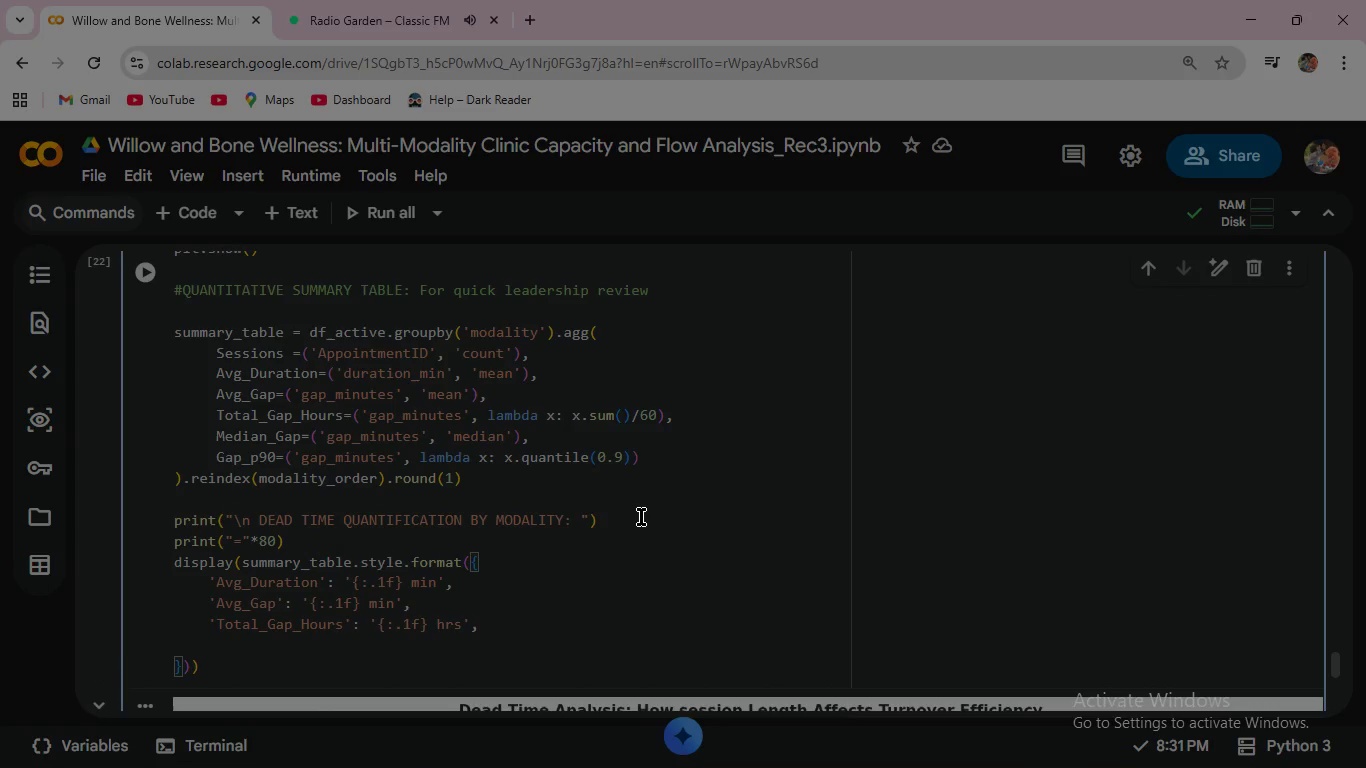 
key(Escape)
type('Median_Gap)
 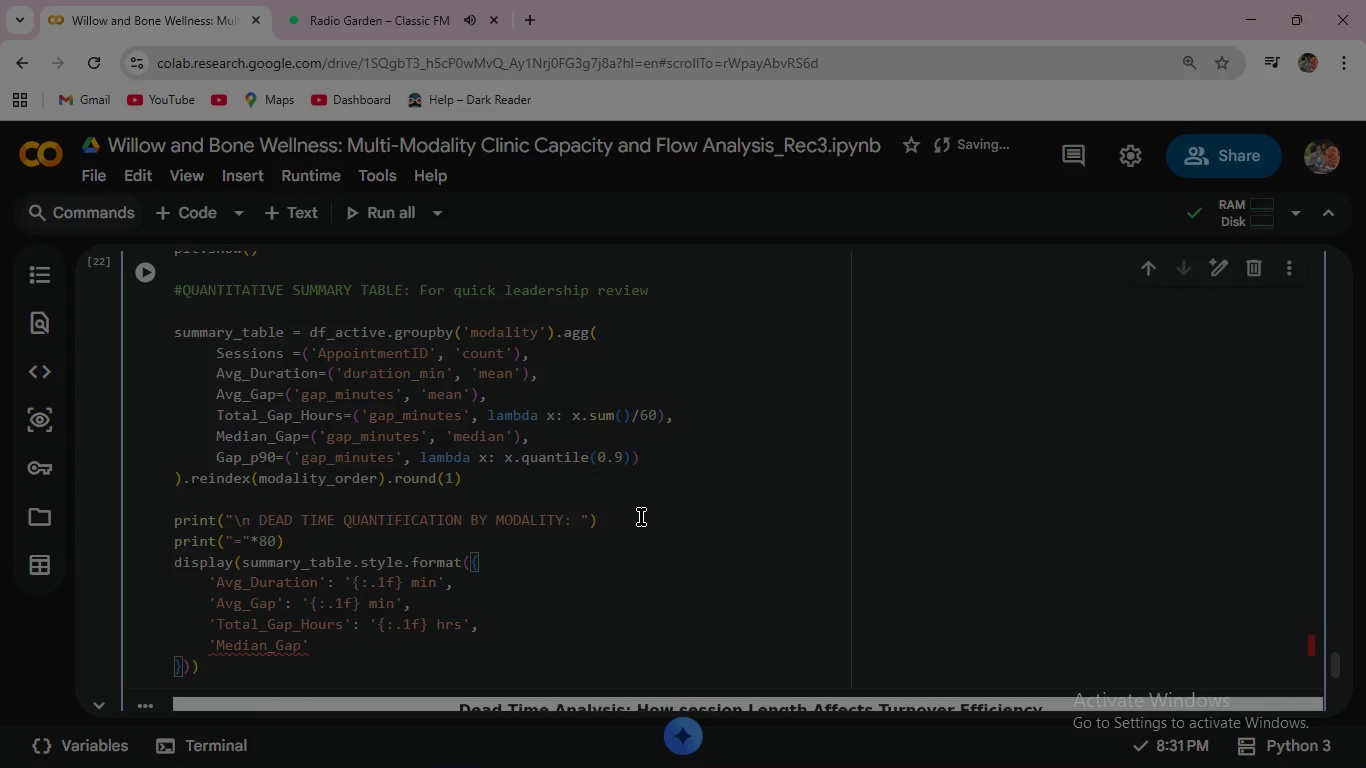 
key(ArrowRight)
 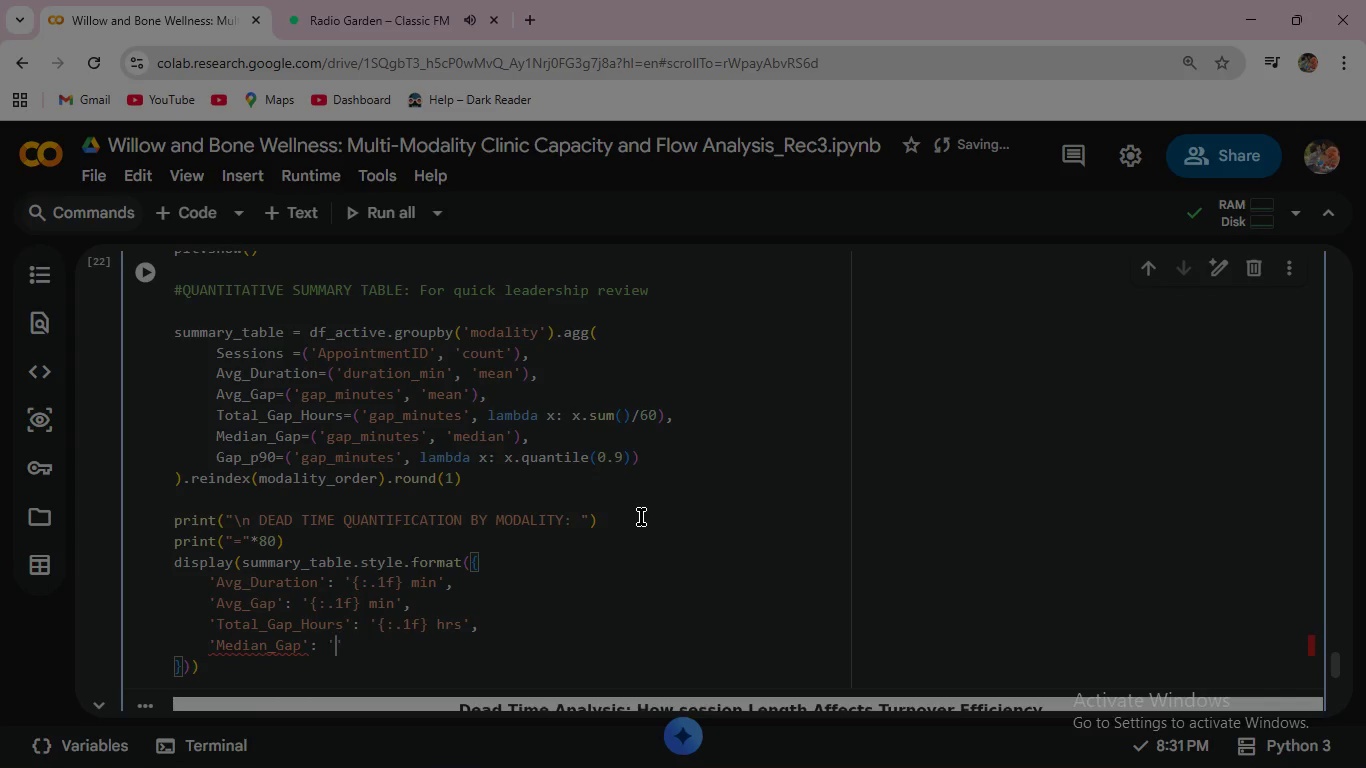 
type(: '{: .)
key(Backspace)
key(Backspace)
type(.1f)
 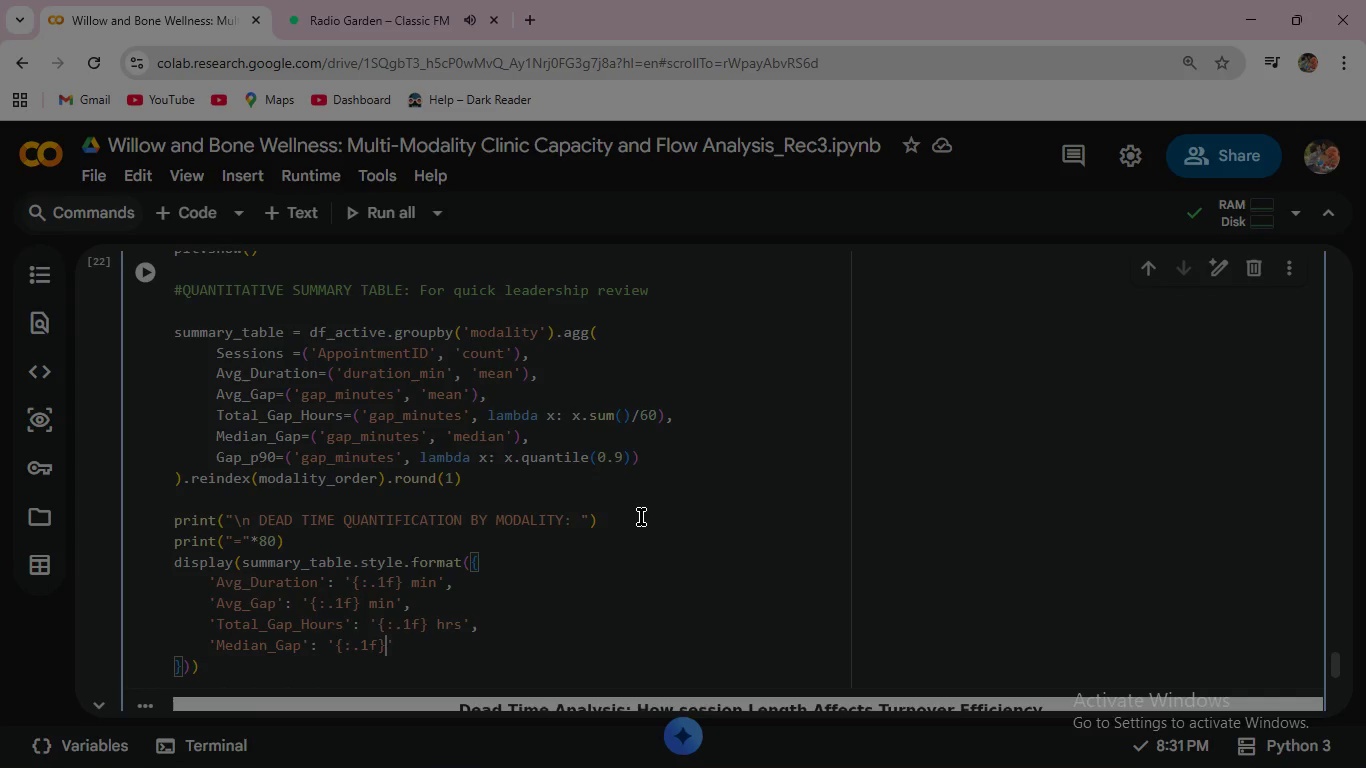 
key(ArrowRight)
 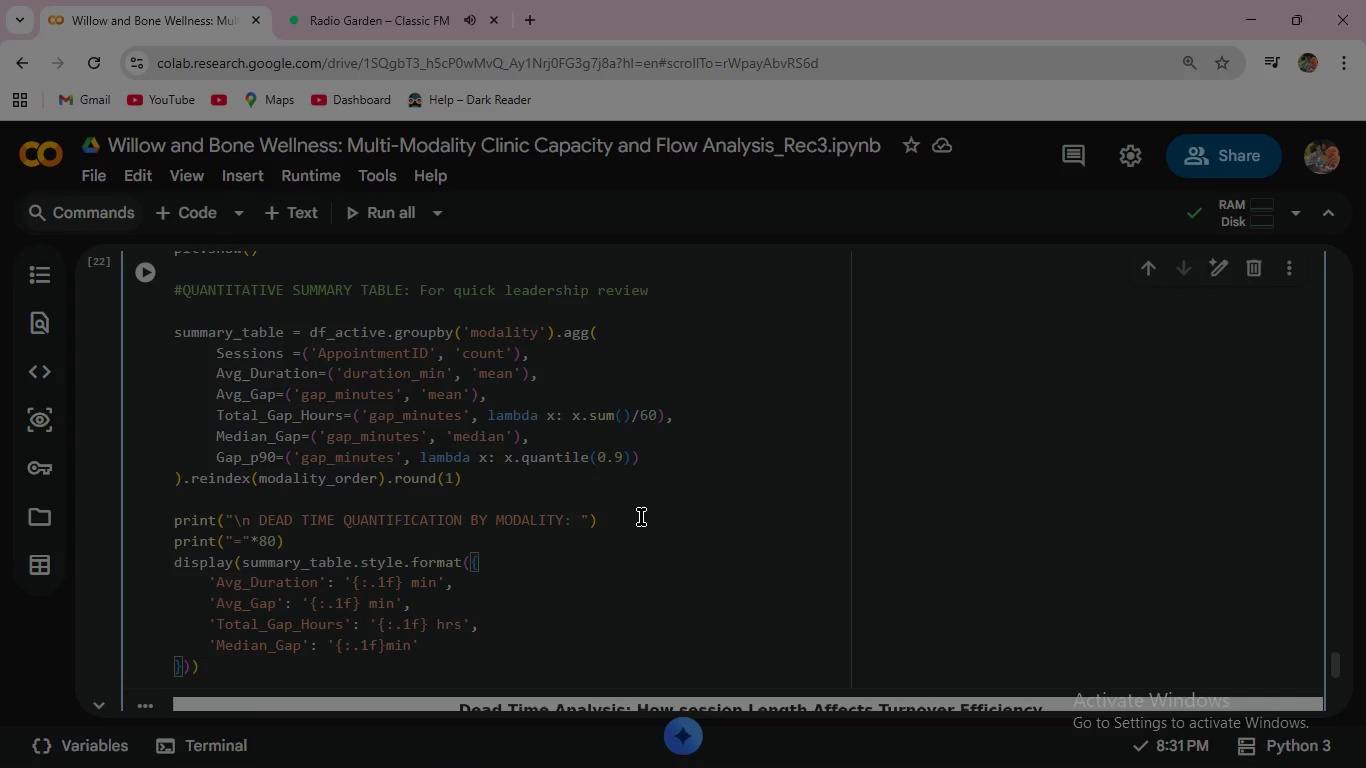 
type(min)
key(Backspace)
key(Backspace)
key(Backspace)
type( min)
 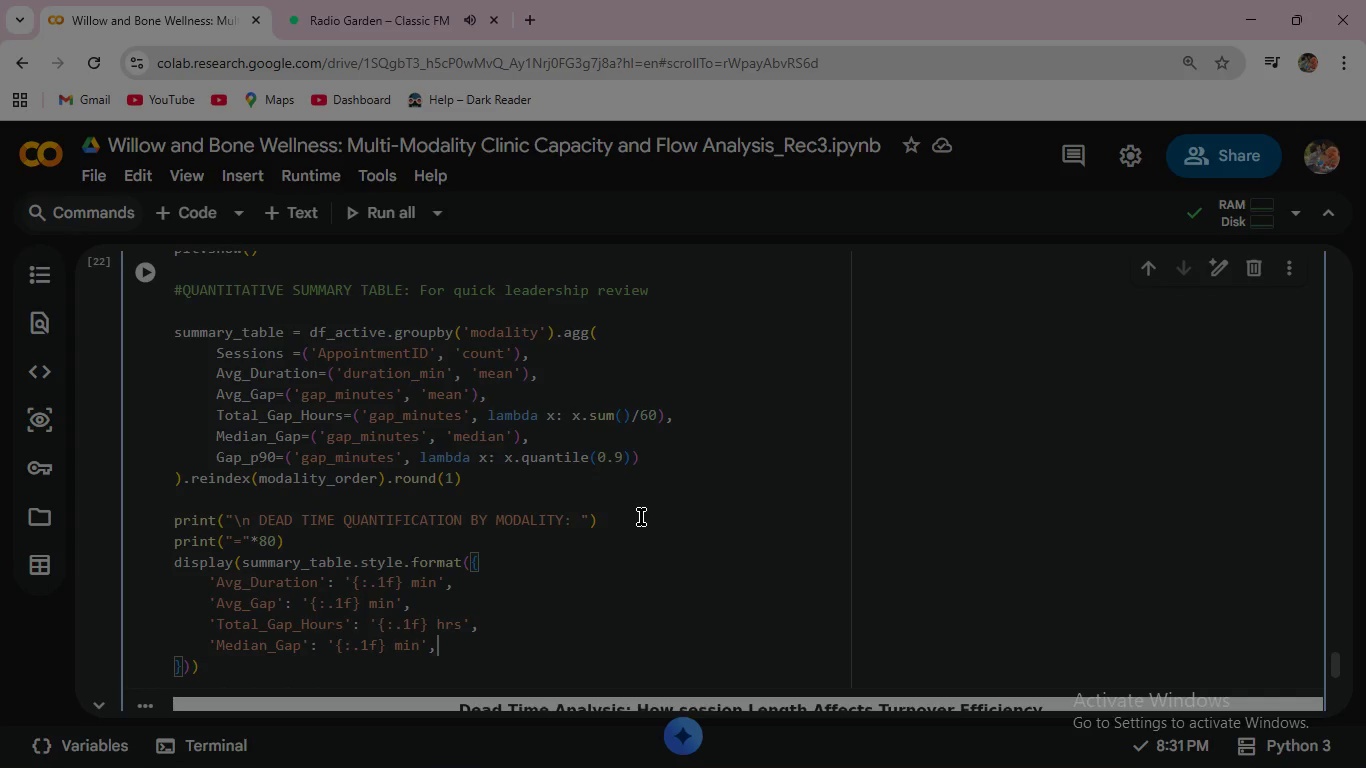 
key(ArrowRight)
 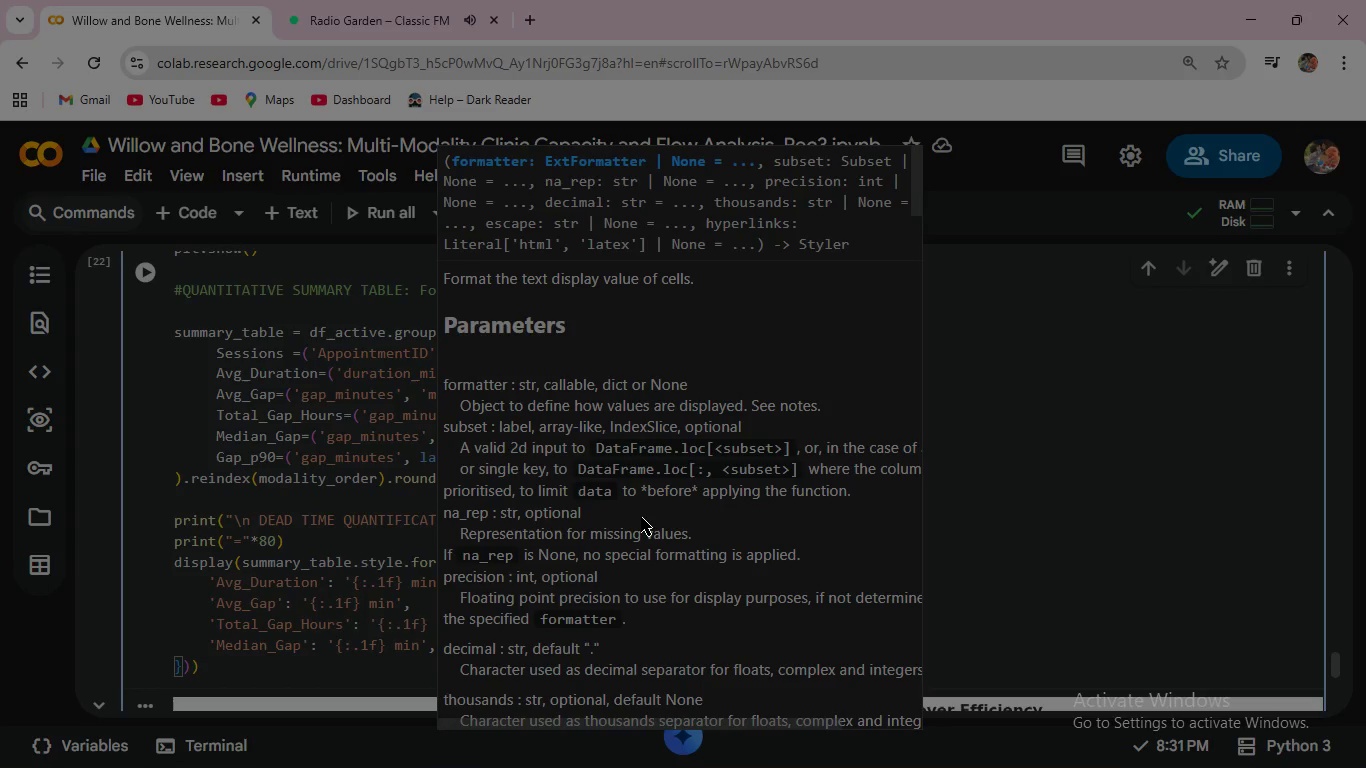 
key(Comma)
 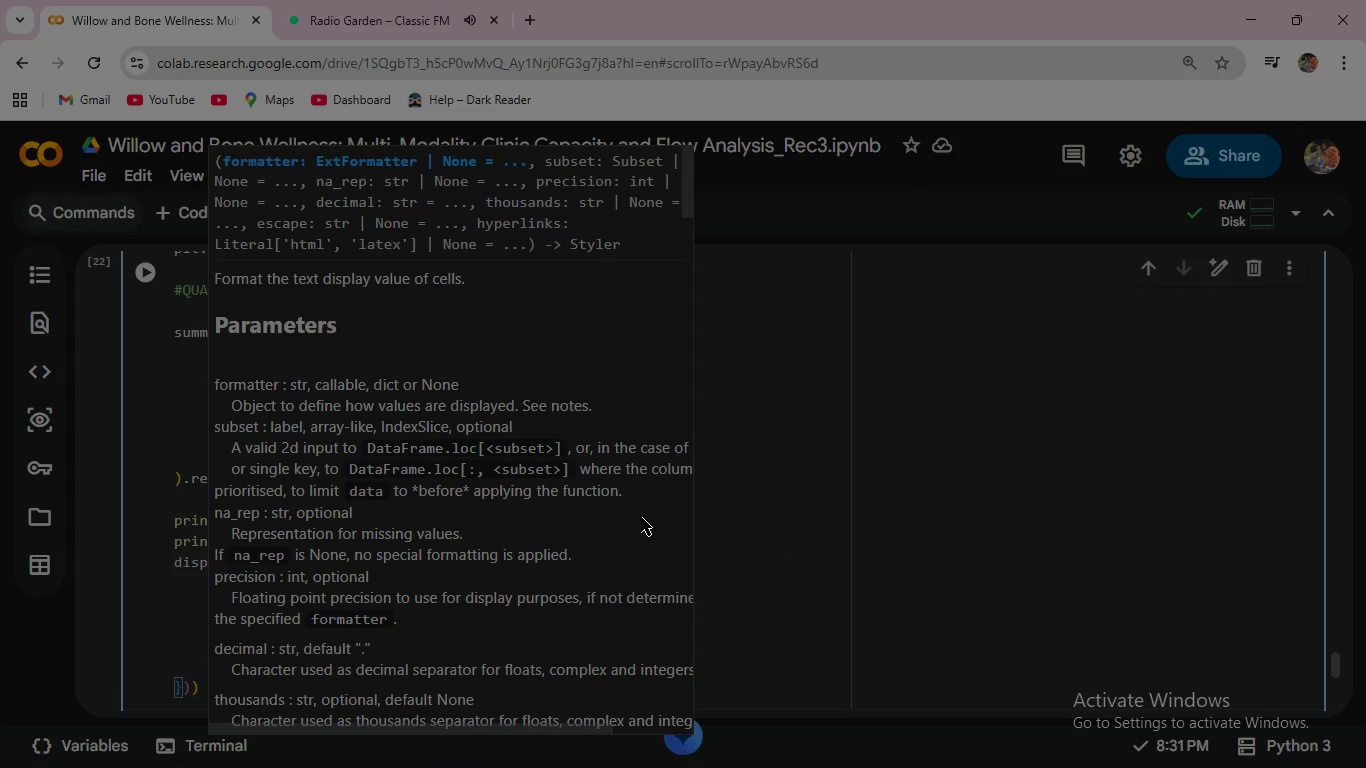 
key(Enter)
 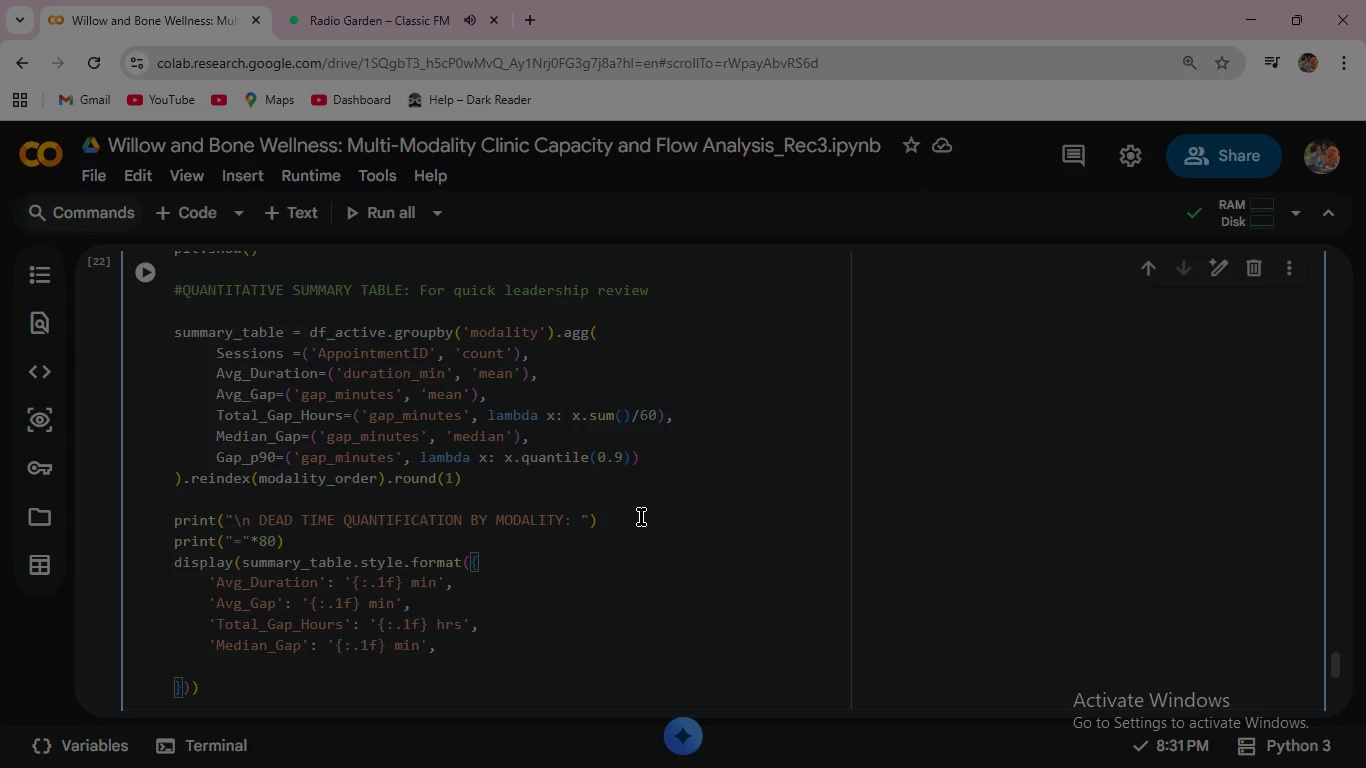 
key(Escape)
 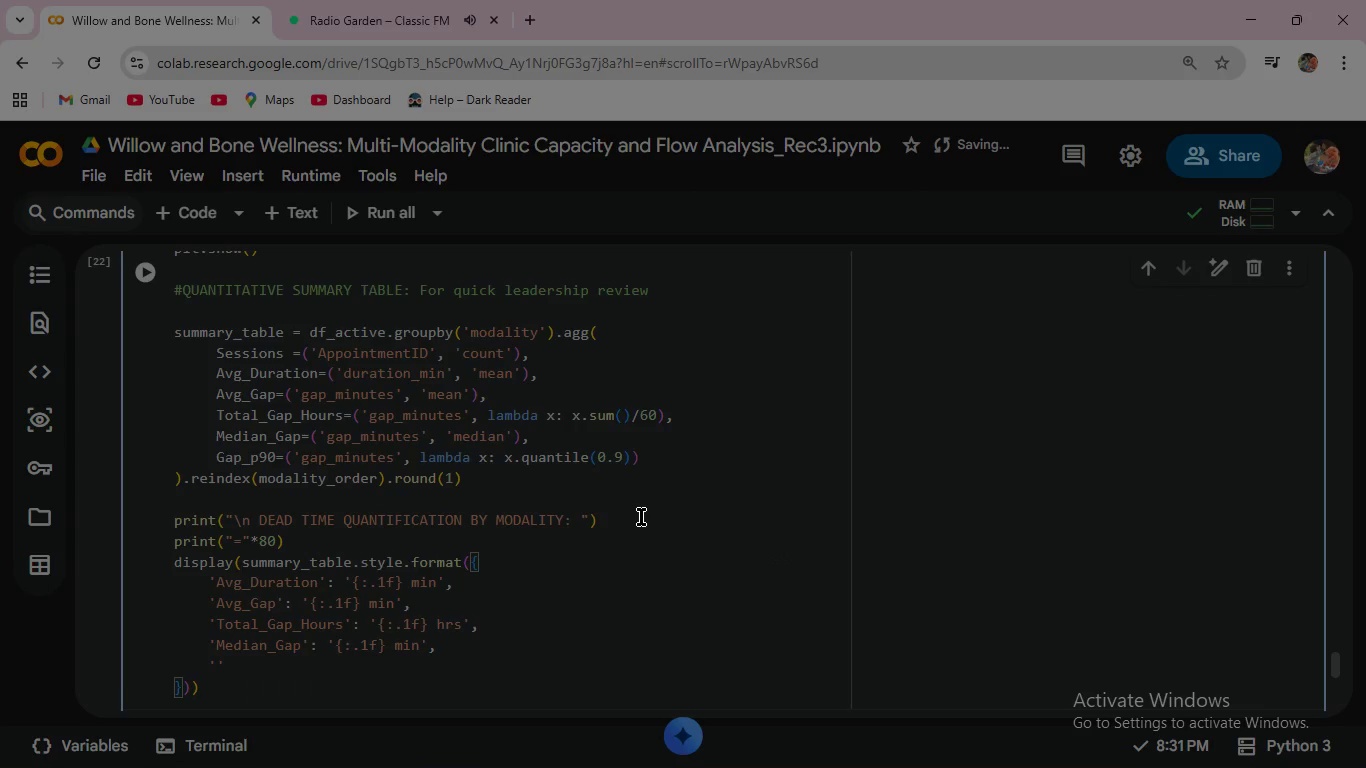 
type('Gap_p90)
 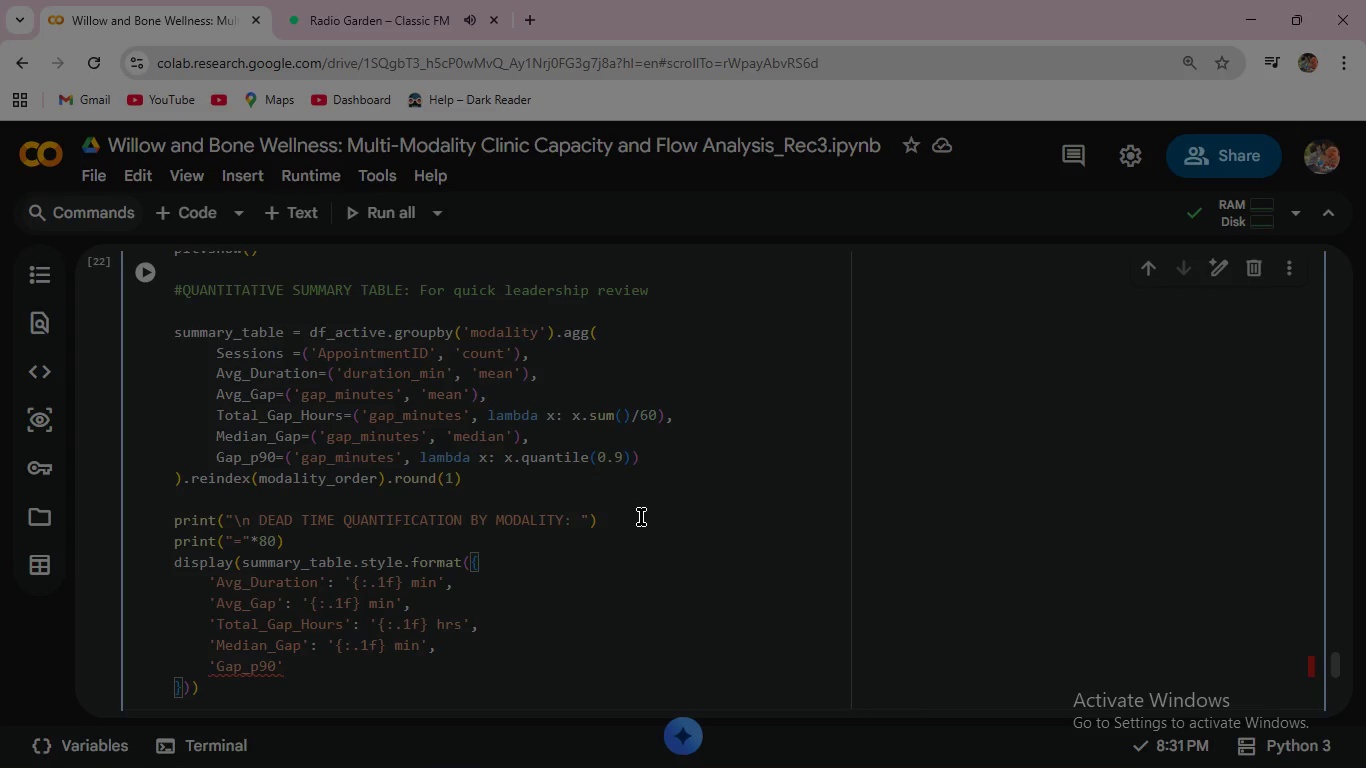 
key(ArrowRight)
 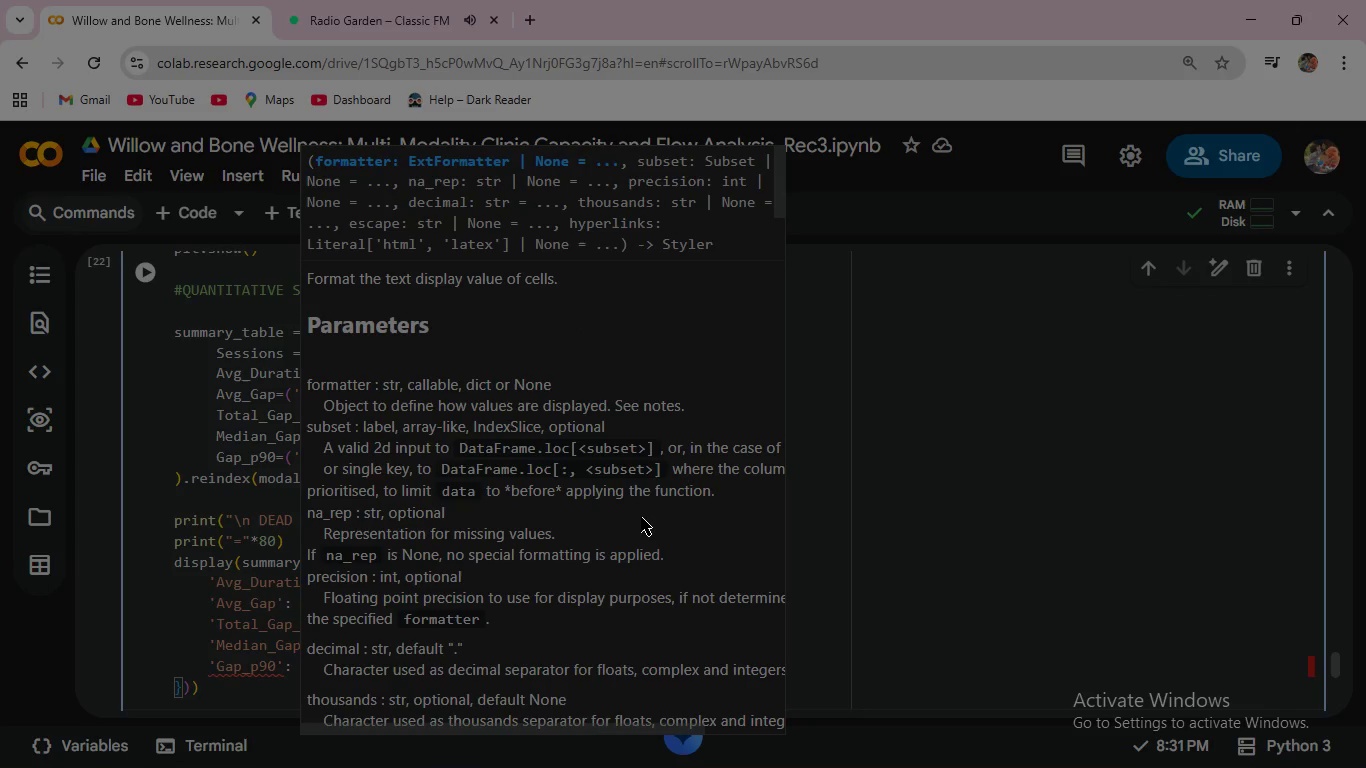 
type(: '{:.1f)
 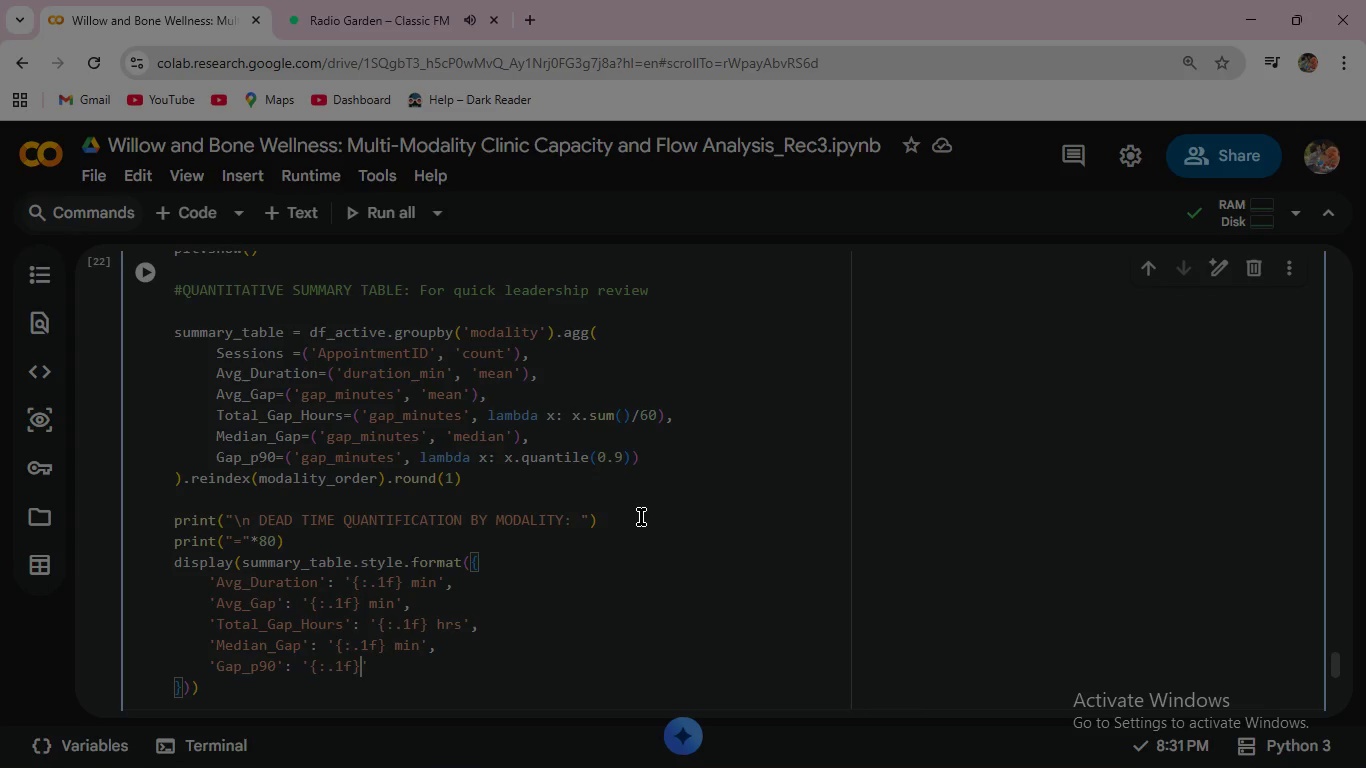 
key(ArrowRight)
 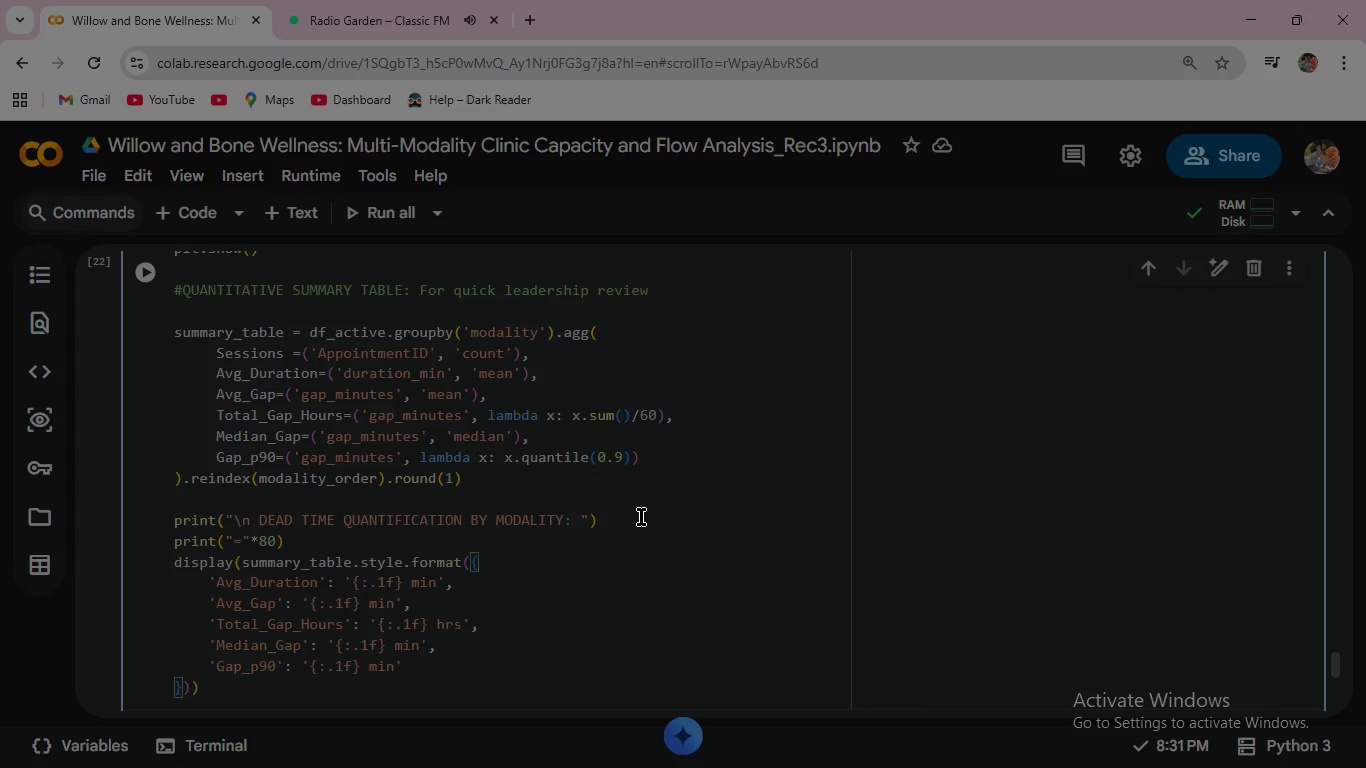 
type( min)
 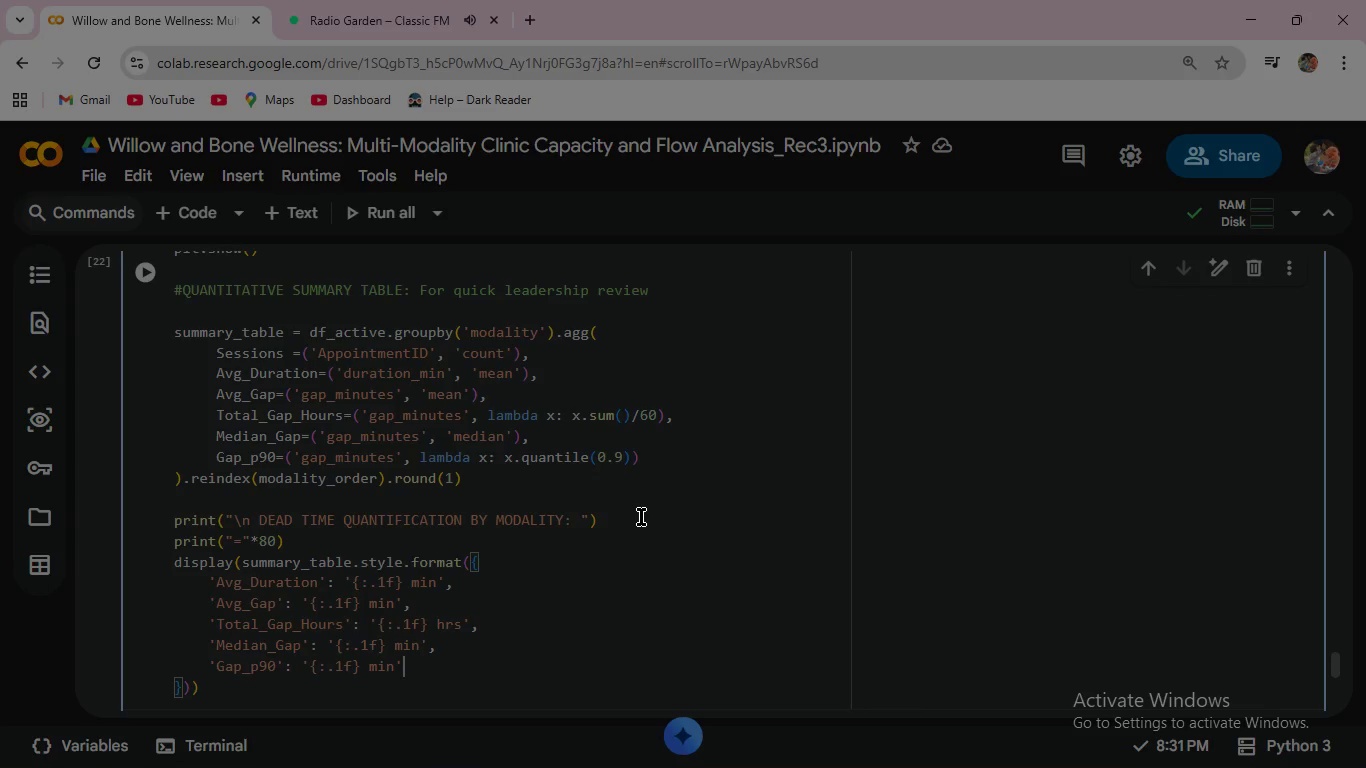 
key(ArrowRight)
 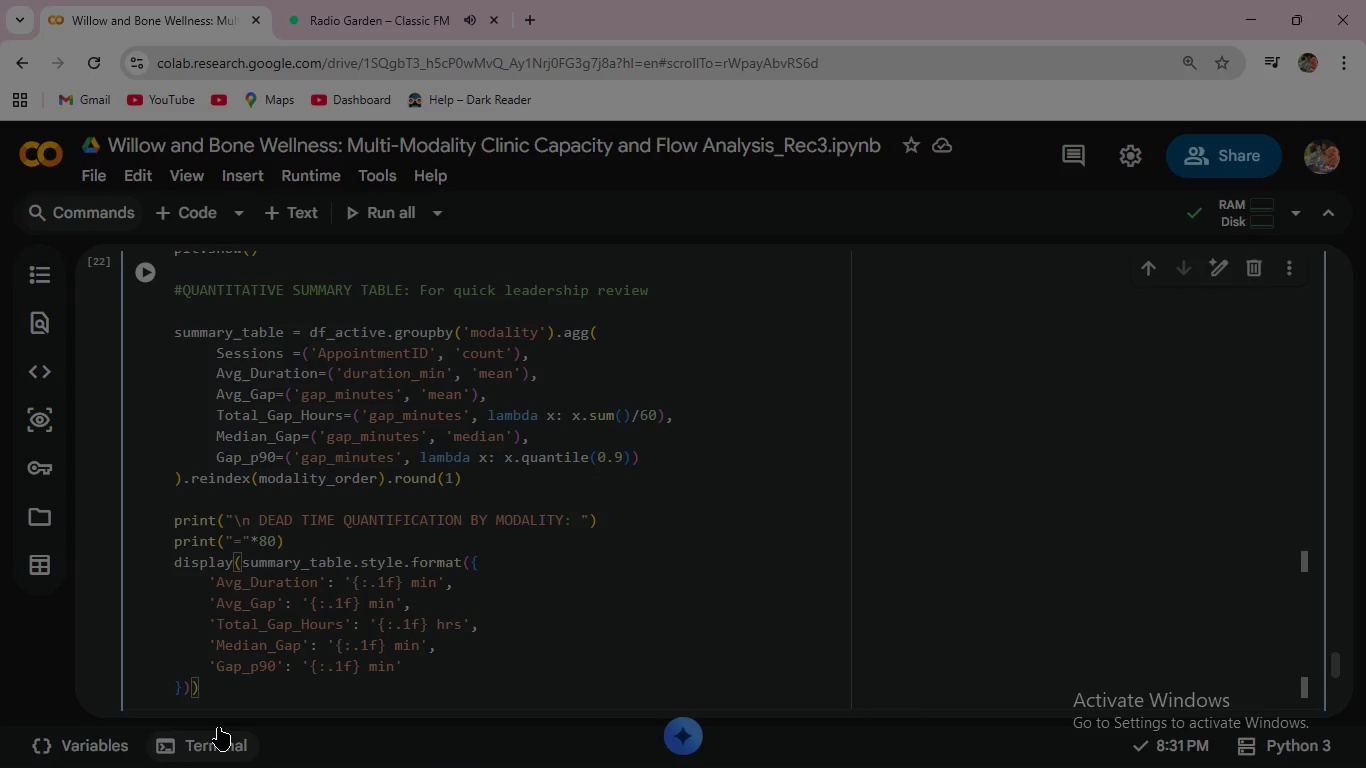 
left_click([194, 689])
 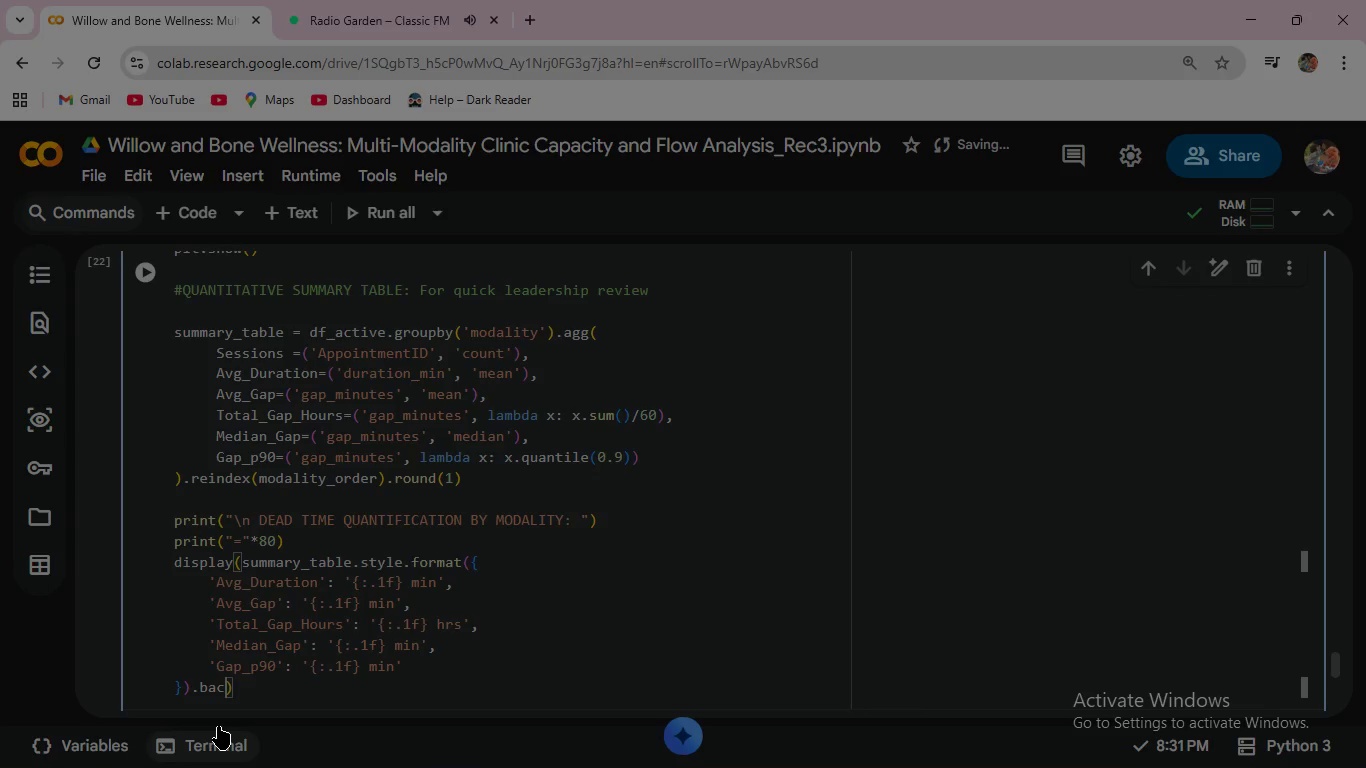 
type(.background)
 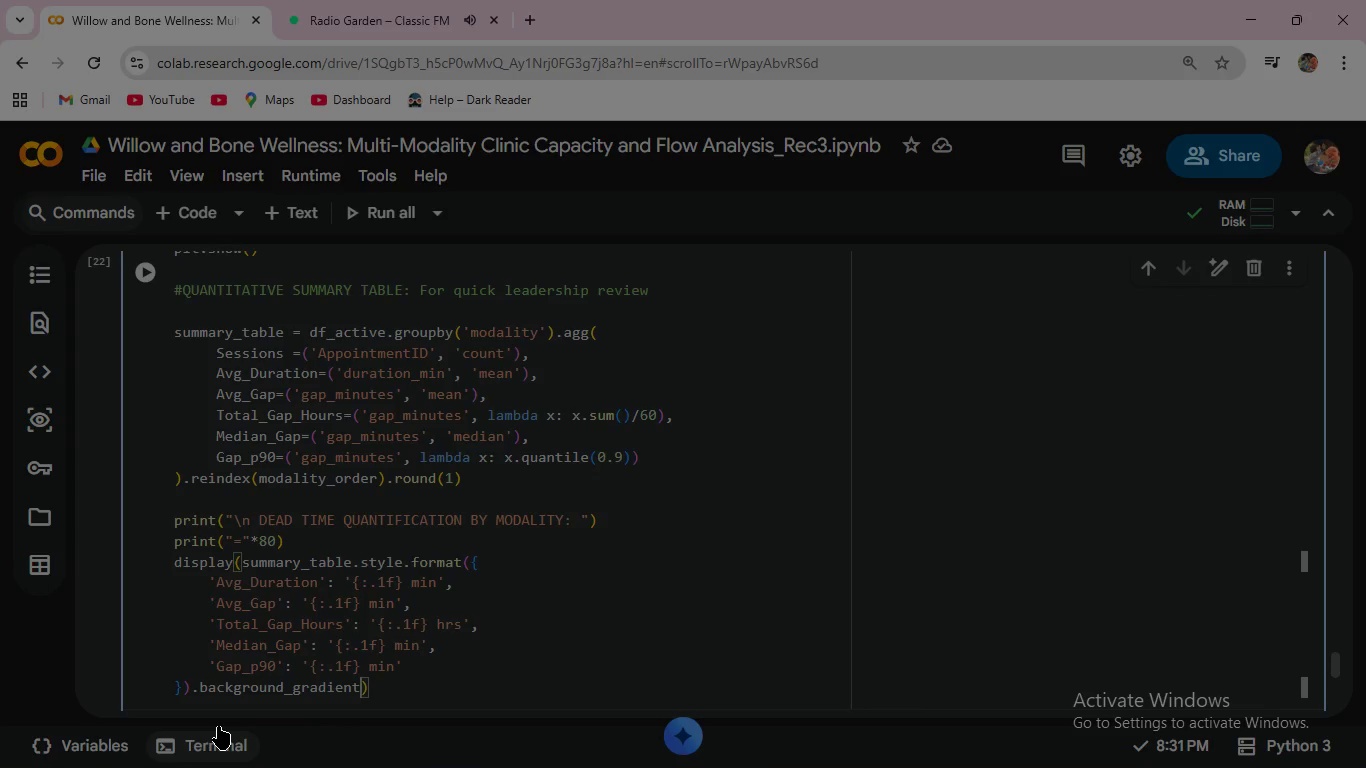 
key(Enter)
 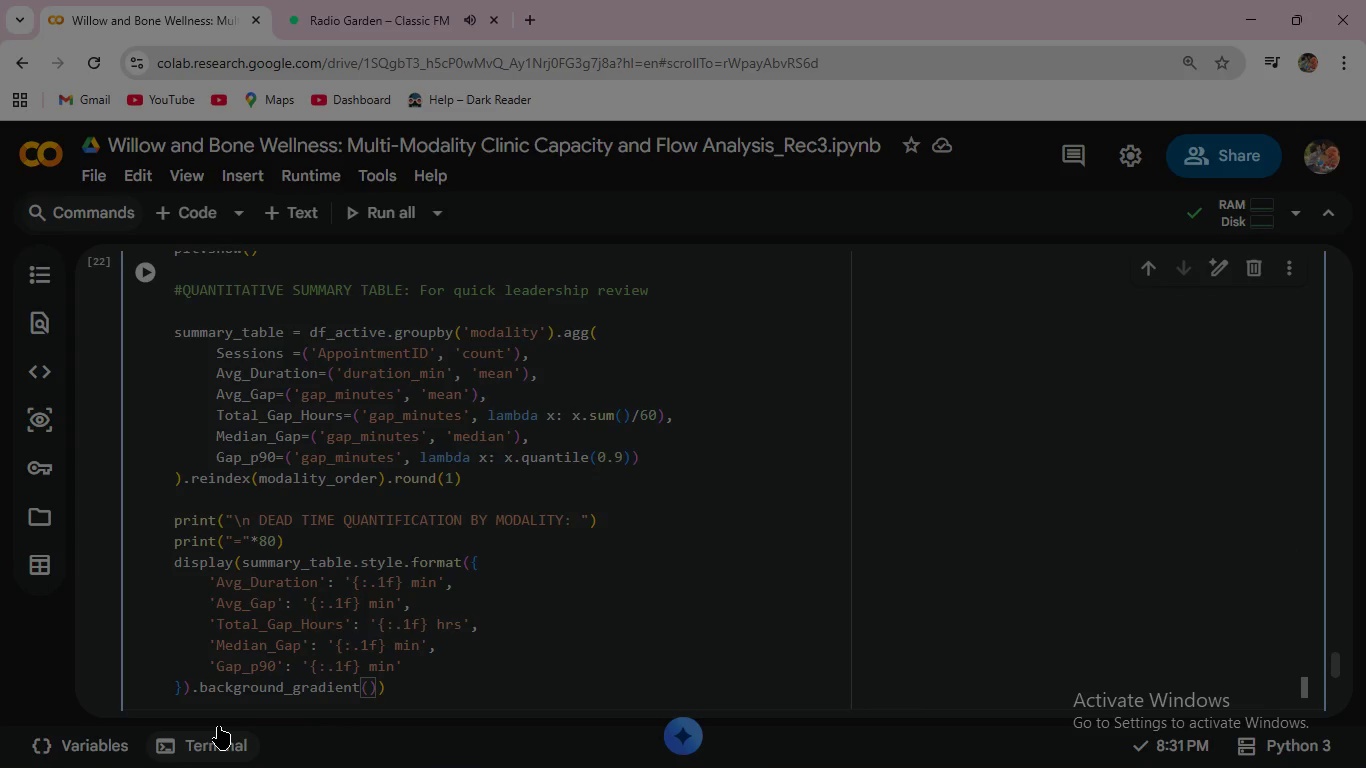 
type((cmap='YlOrRd)
 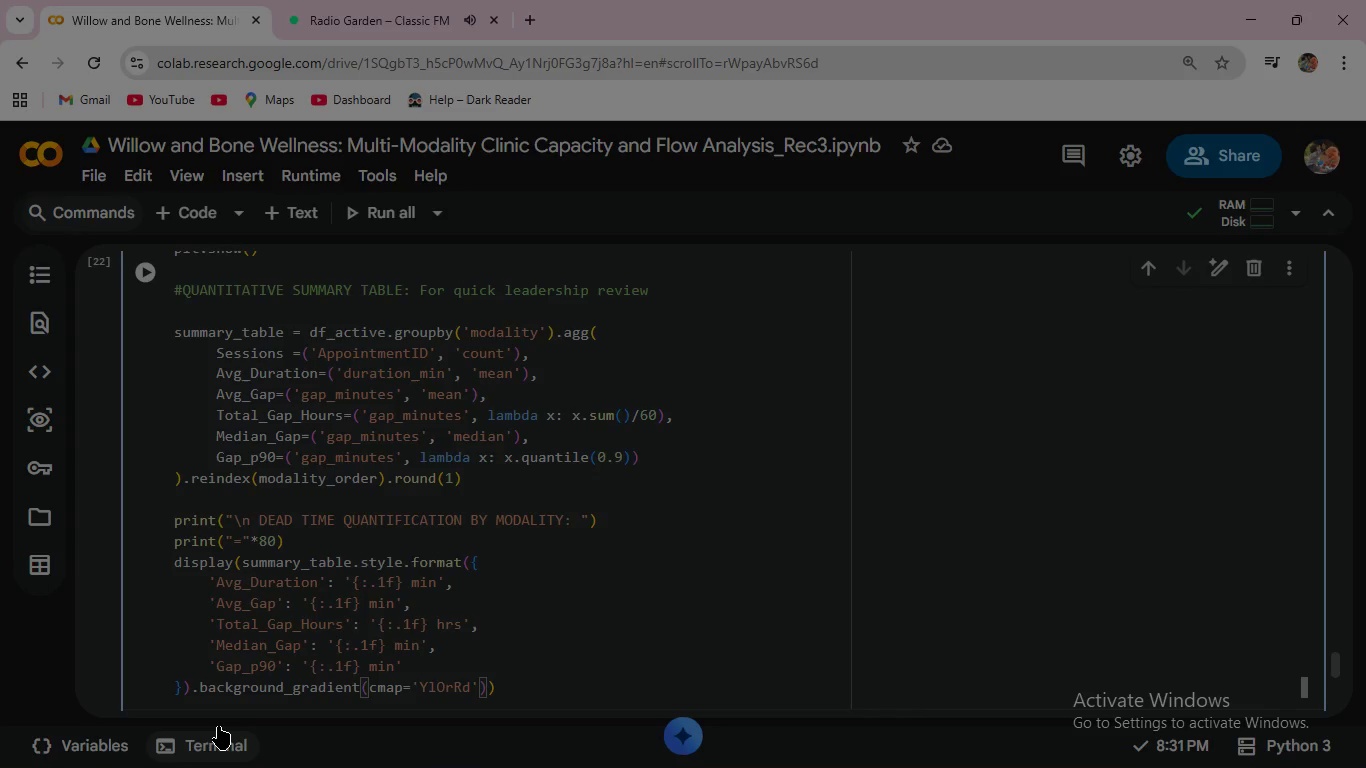 
key(ArrowRight)
 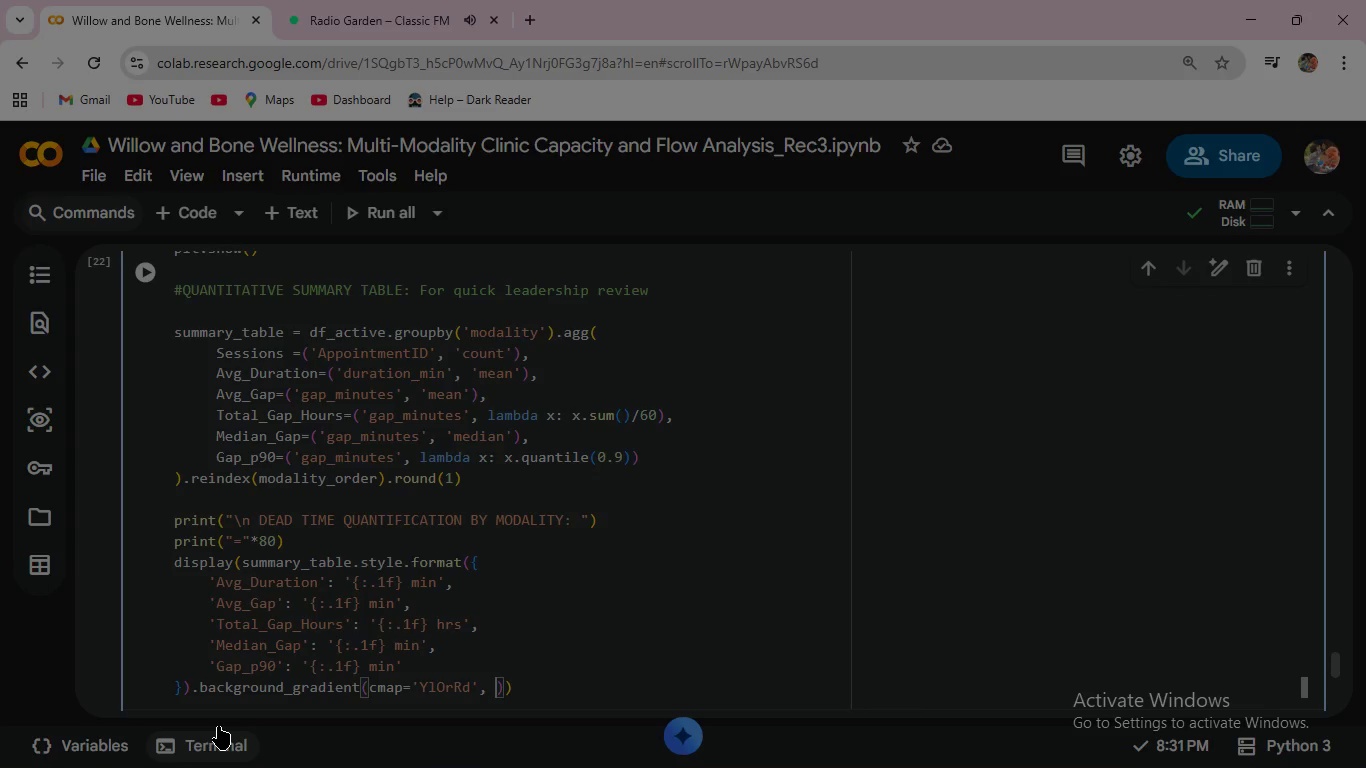 
key(Comma)
 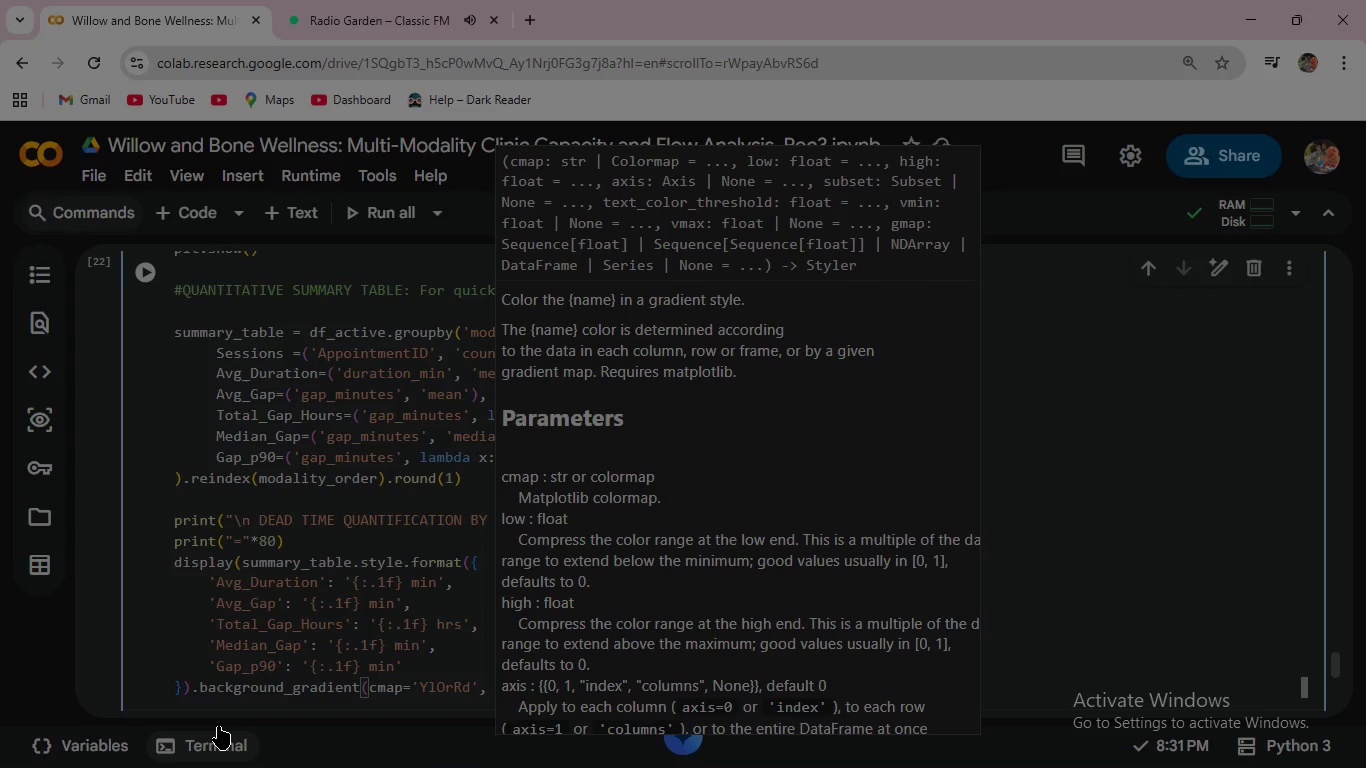 
key(Space)
 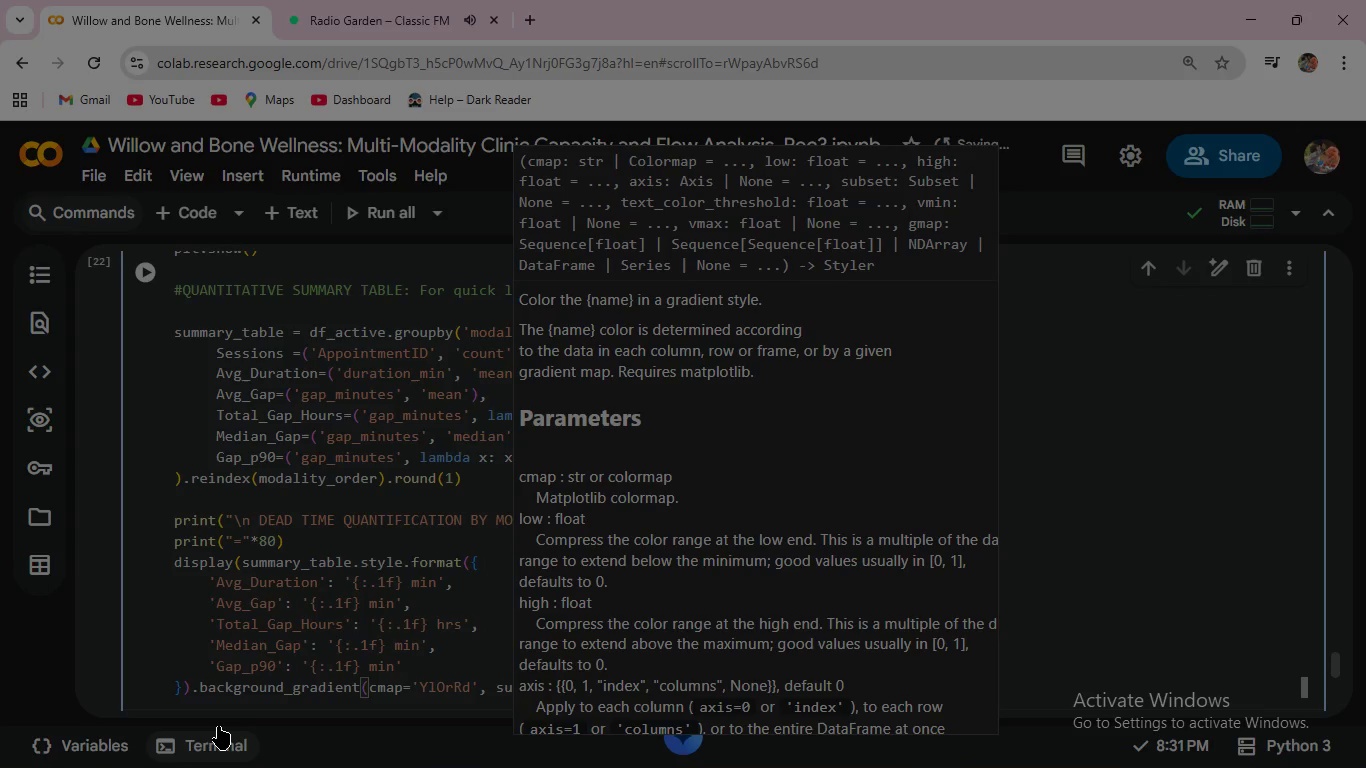 
type(su)
key(Escape)
key(Escape)
type(bset=['Avg_Gap)
 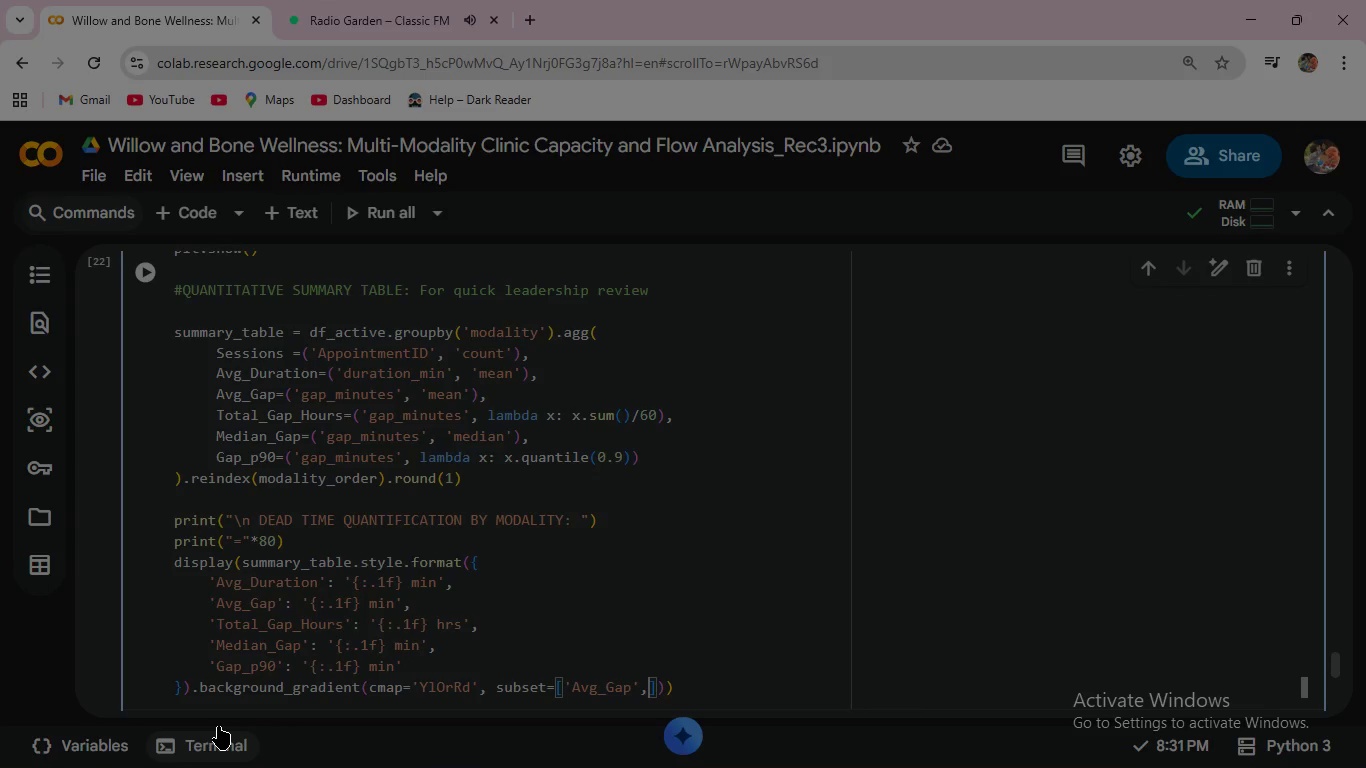 
key(ArrowRight)
 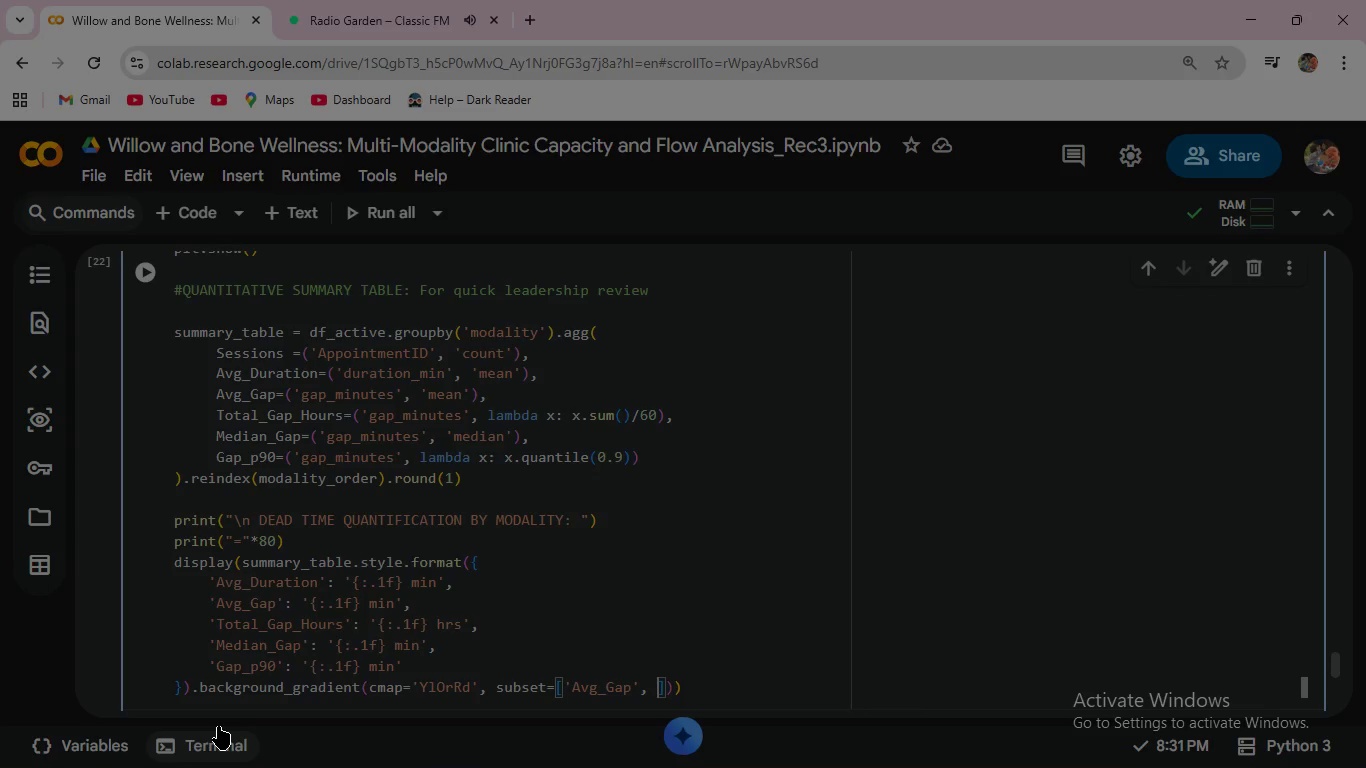 
key(Comma)
 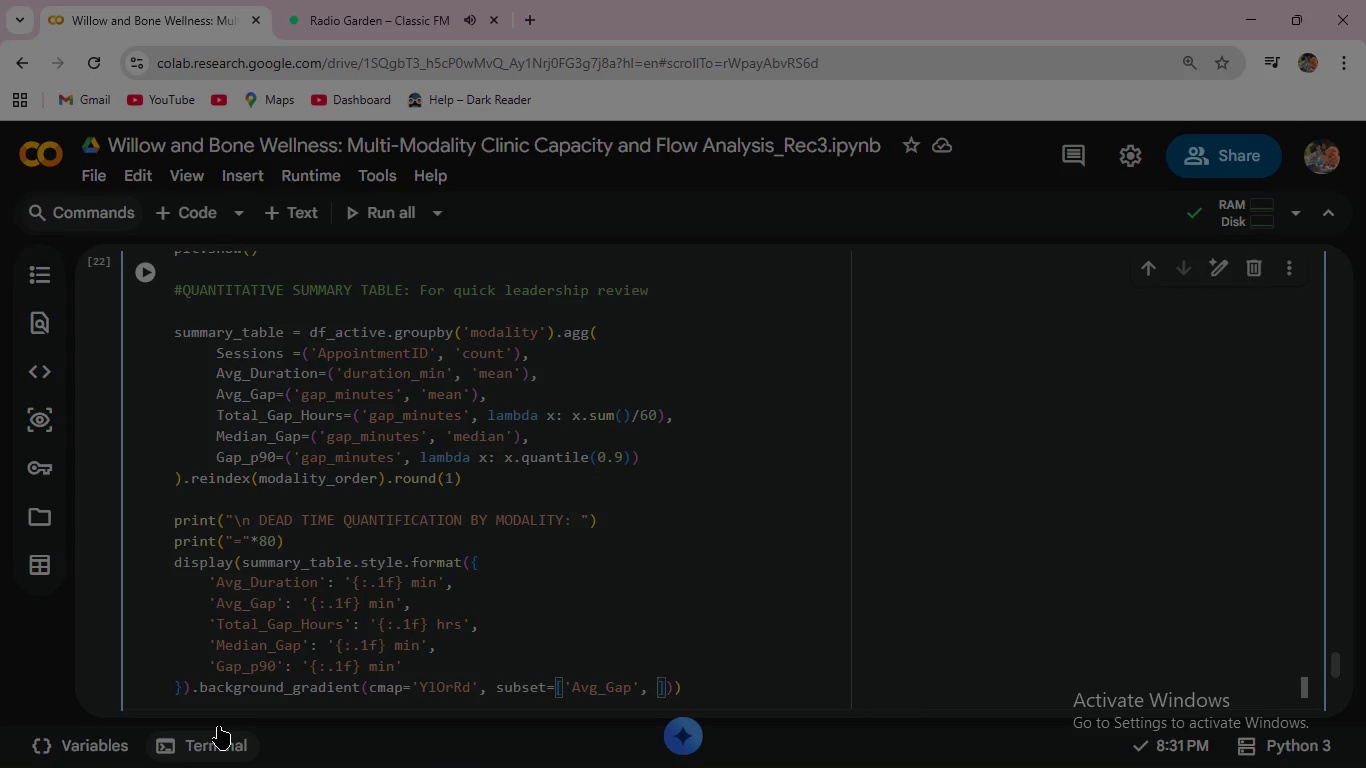 
key(Space)
 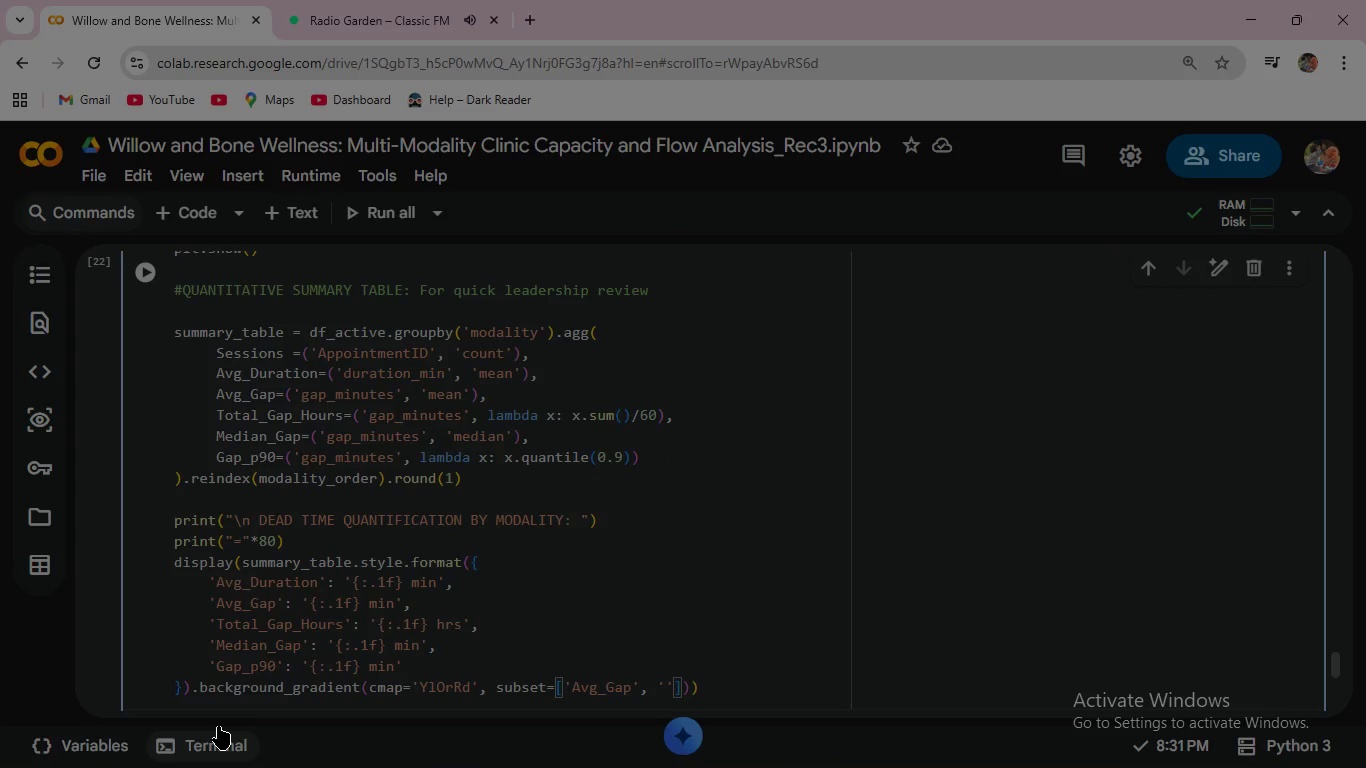 
type('Total_Gap_Hours)
 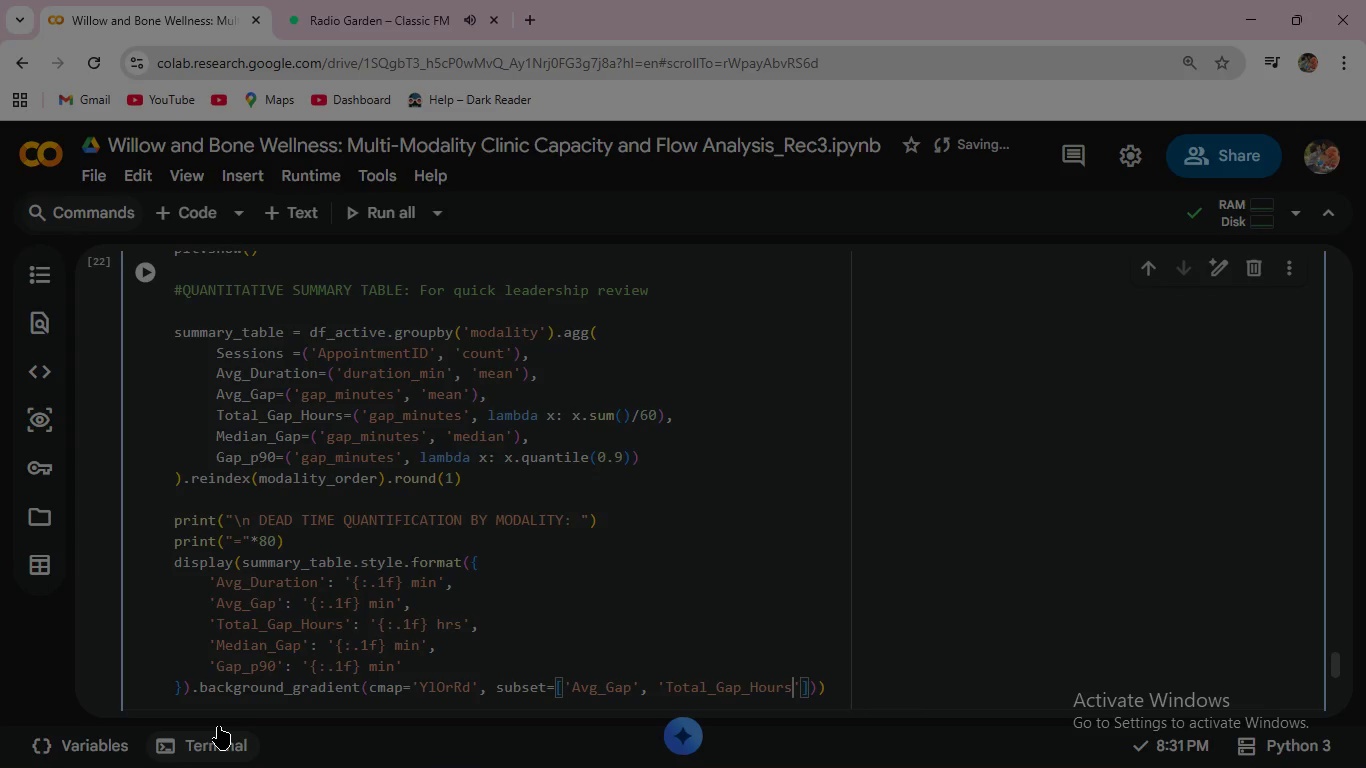 
scroll: coordinate [267, 628], scroll_direction: down, amount: 2.0
 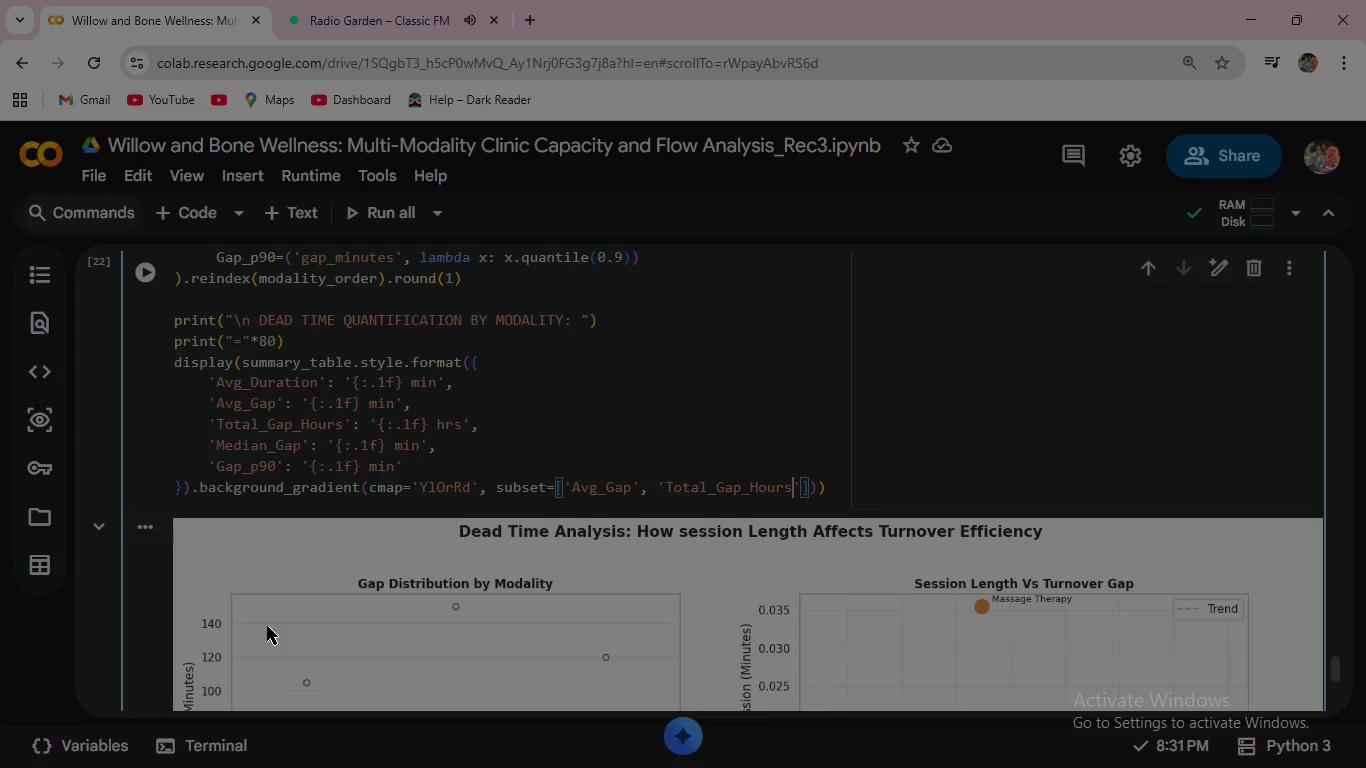 
wait(14.27)
 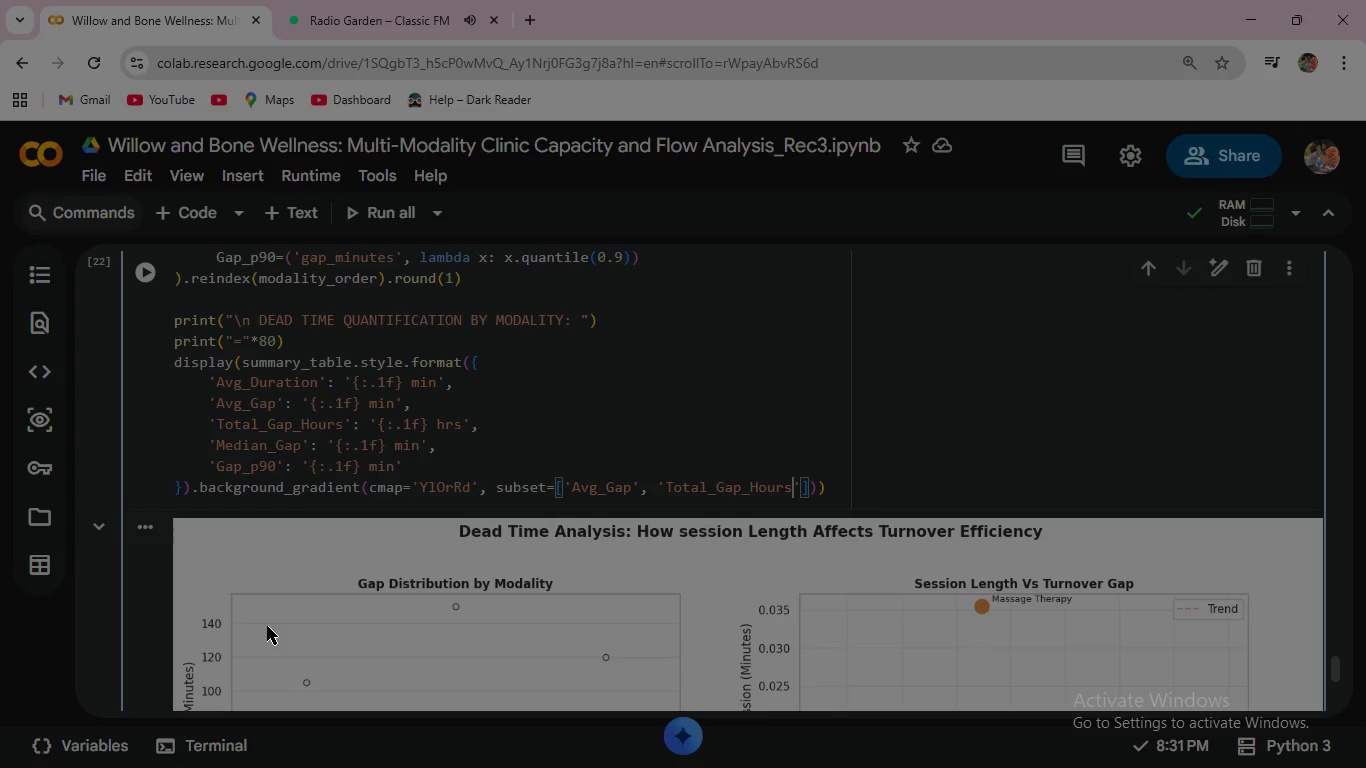 
key(ArrowRight)
 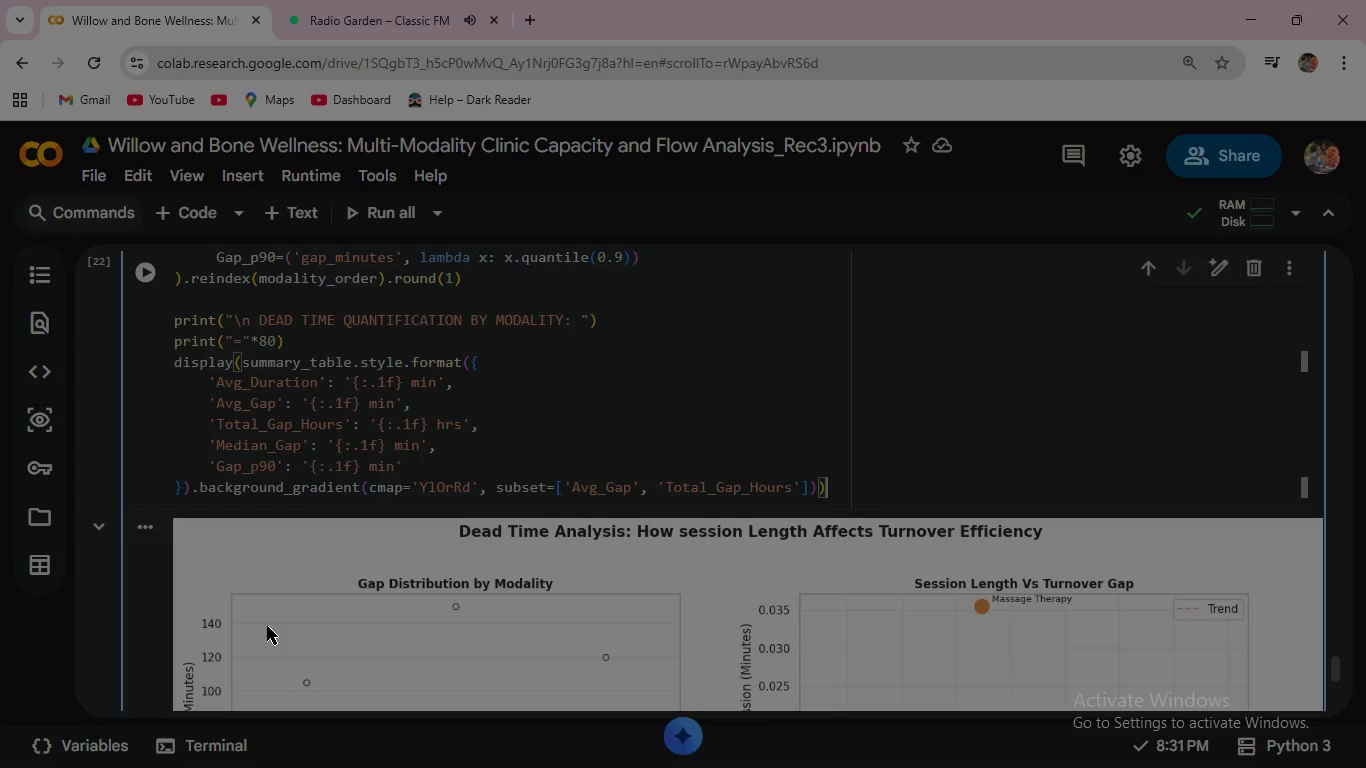 
key(ArrowRight)
 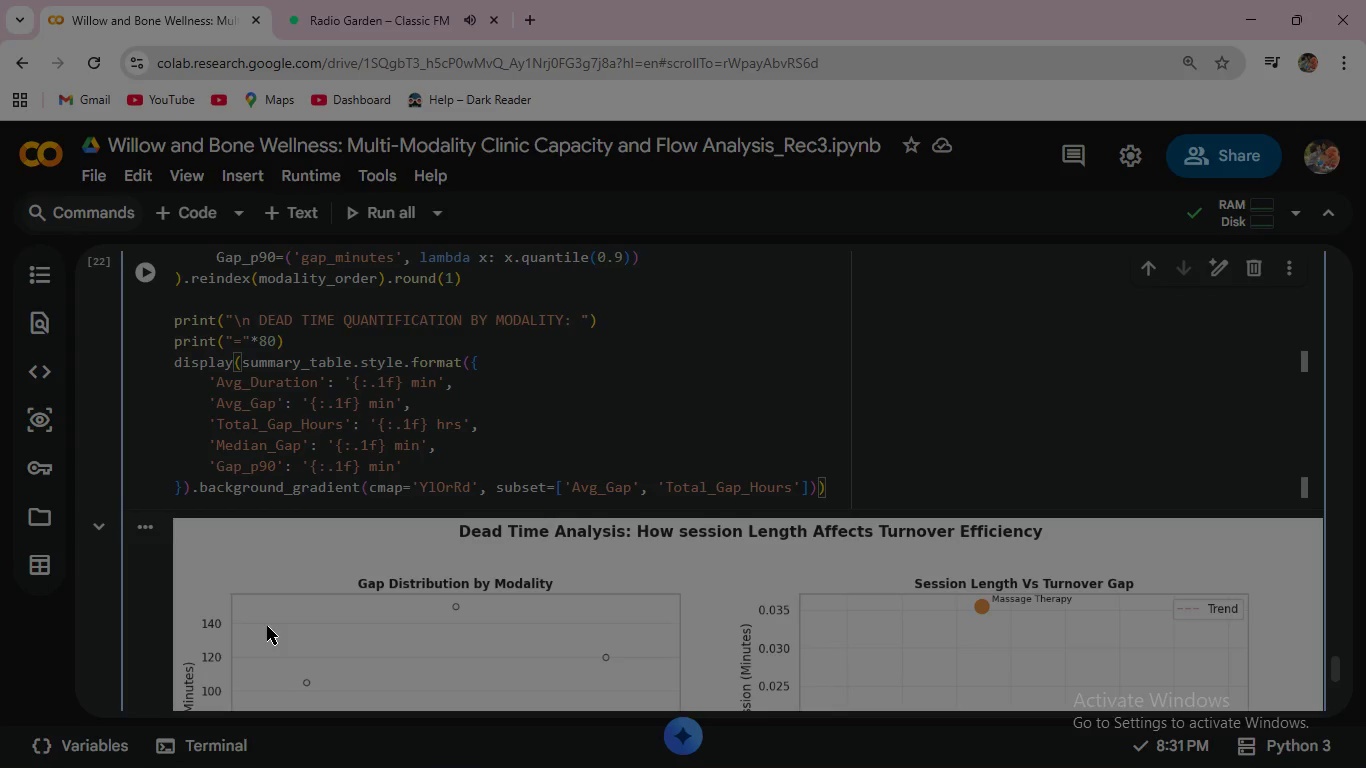 
key(ArrowRight)
 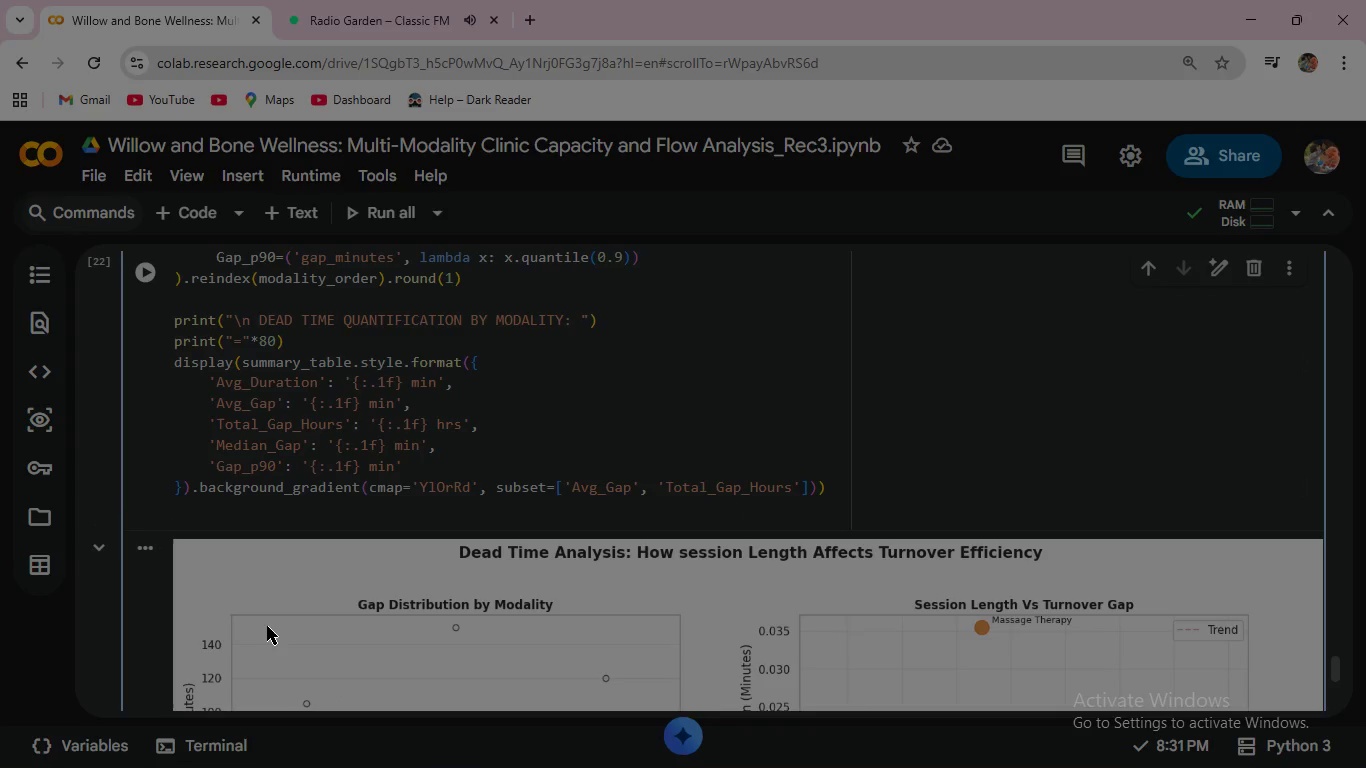 
key(ArrowRight)
 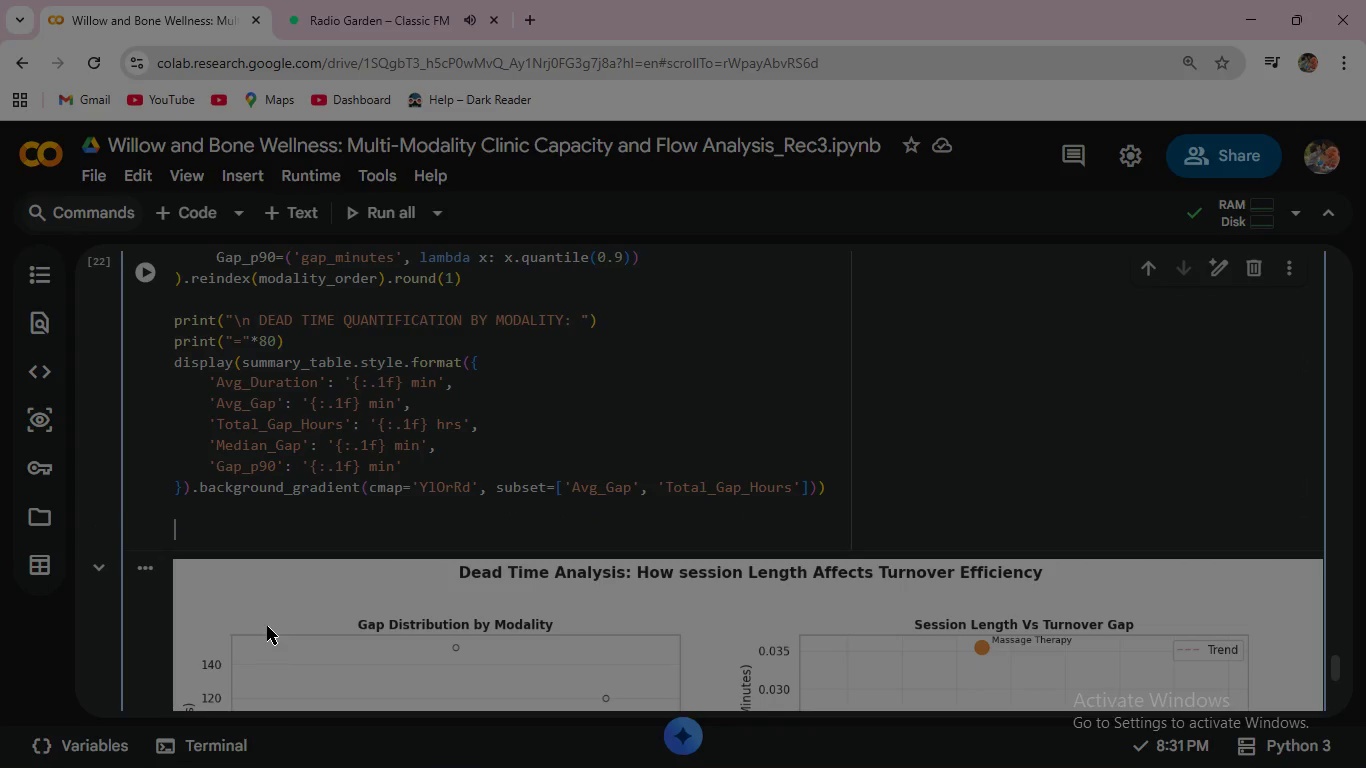 
key(Enter)
 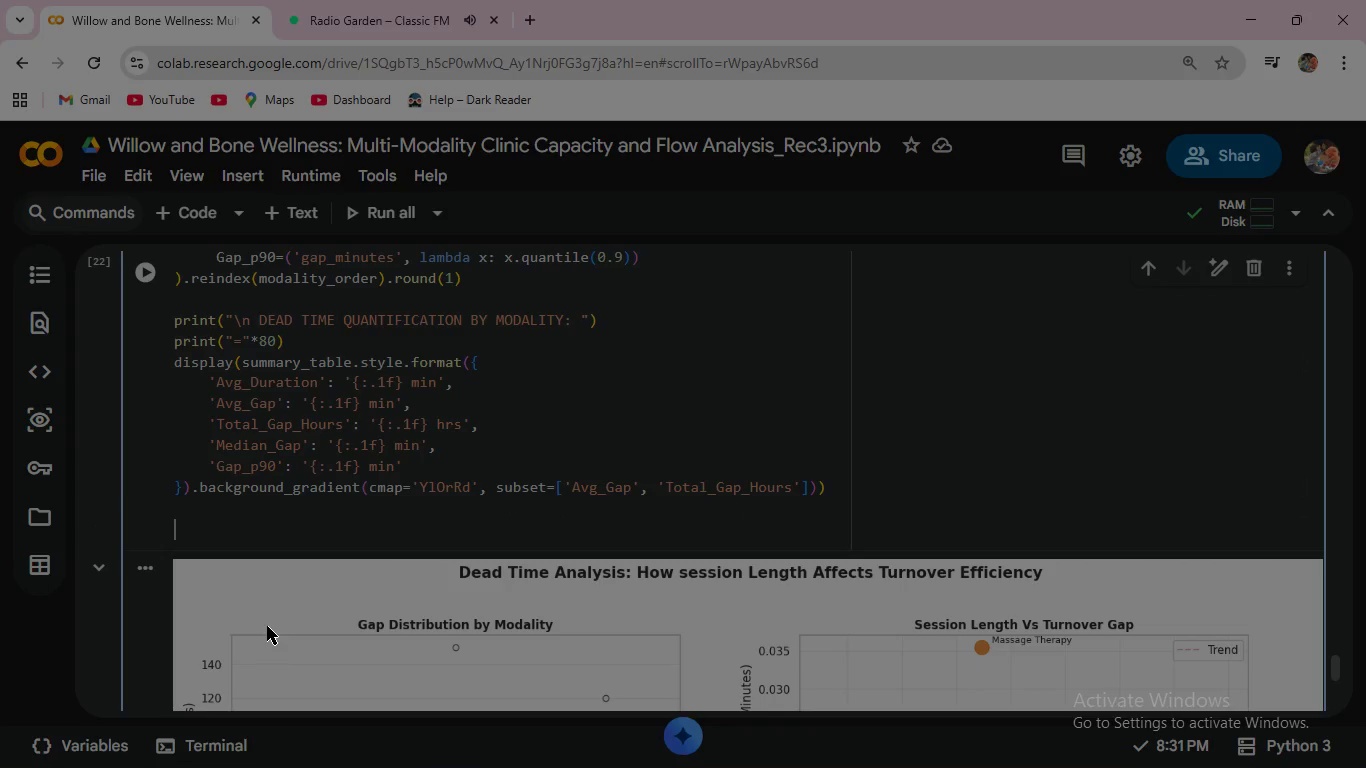 
key(Enter)
 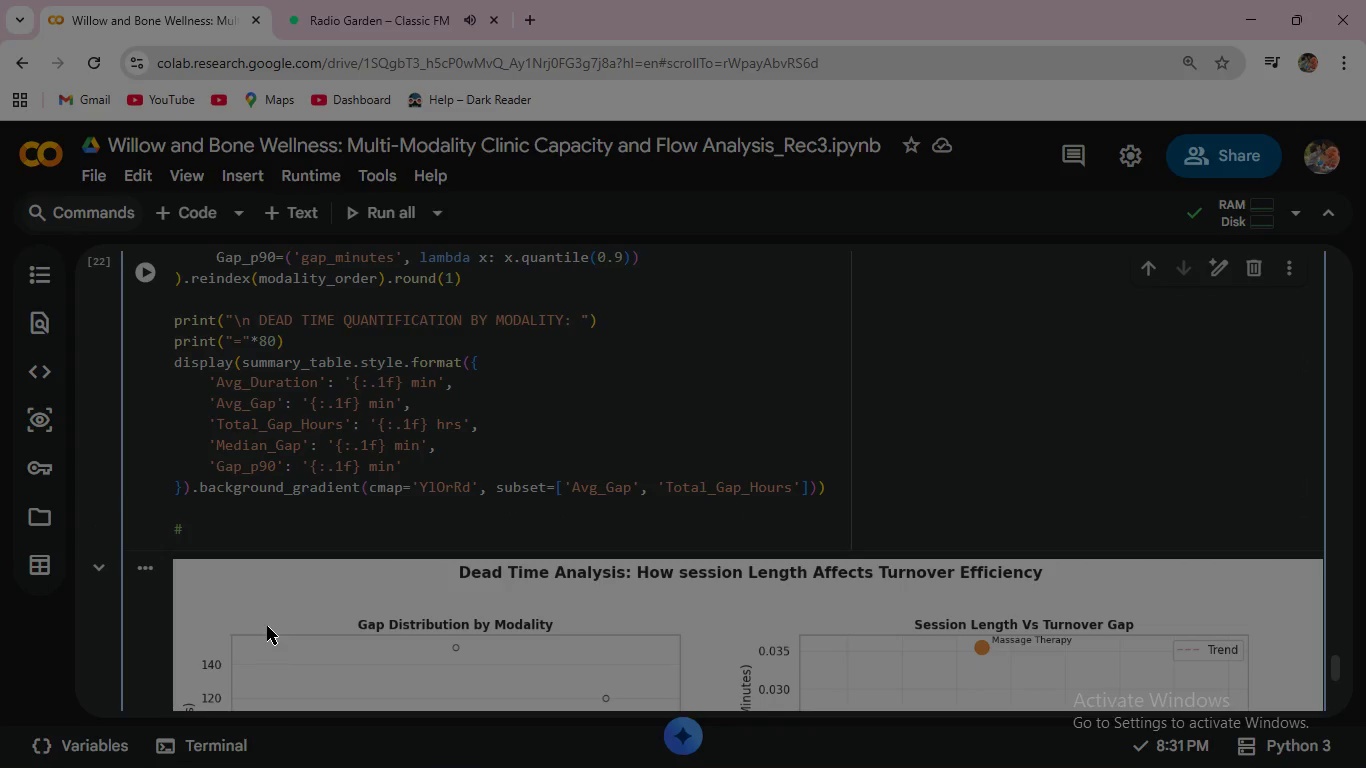 
type(#Ac)
key(Backspace)
type(CTION)
 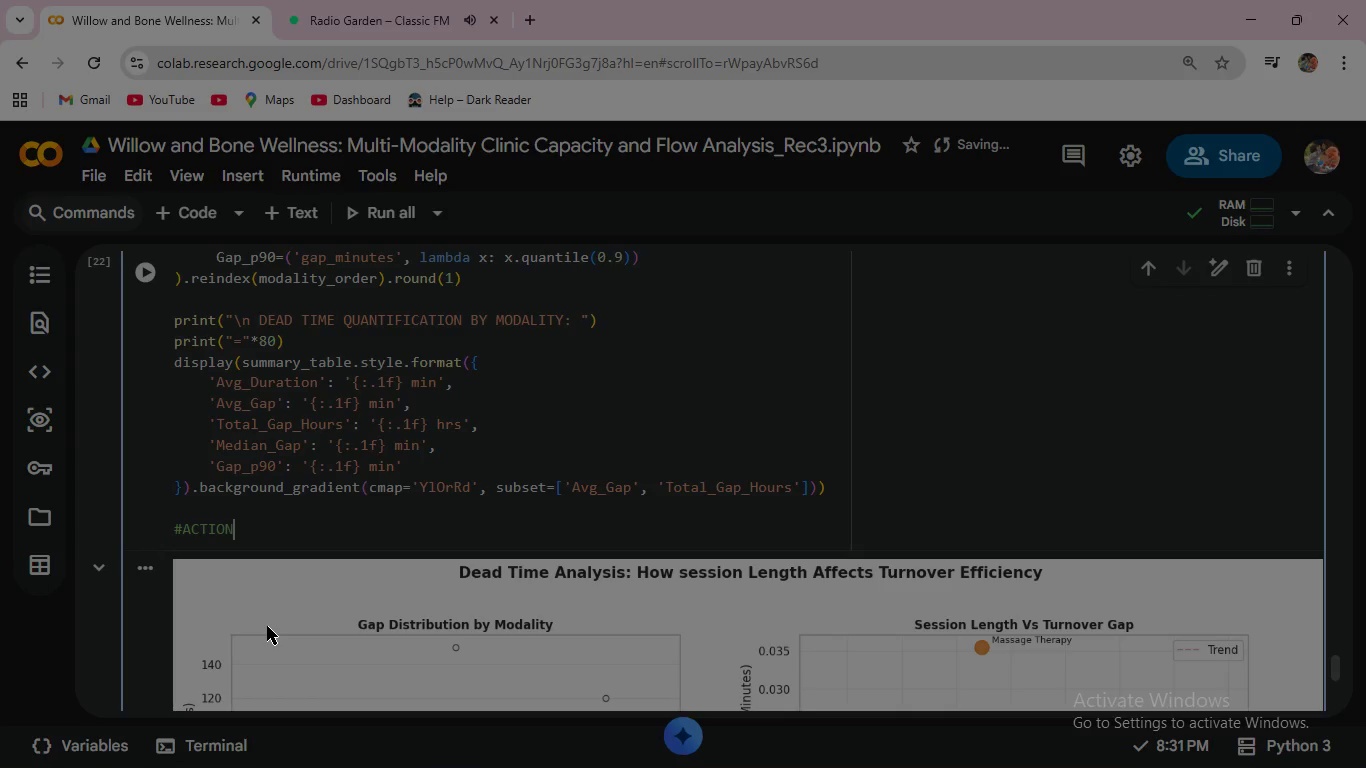 
type(ABLE INSIGHTS: Data- driven recommen)
 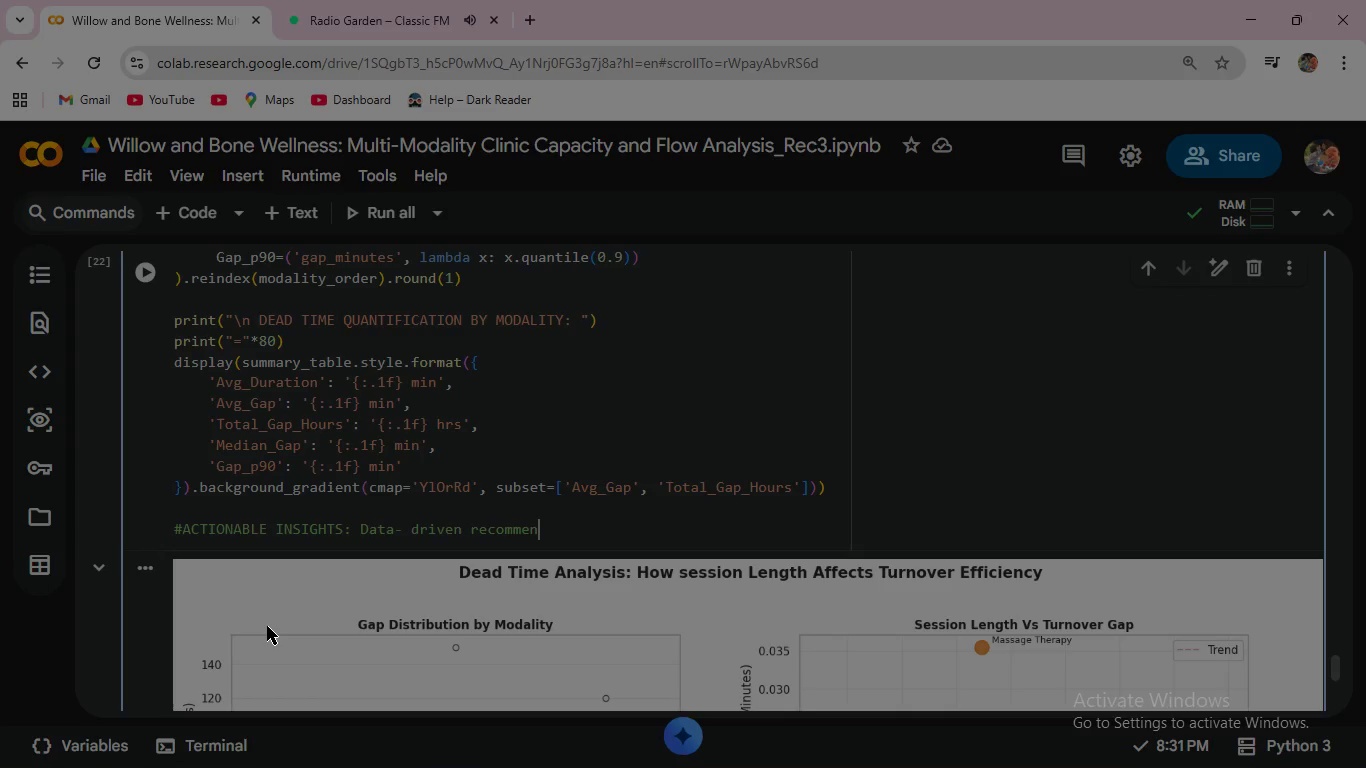 
type(dations for  operation team )
 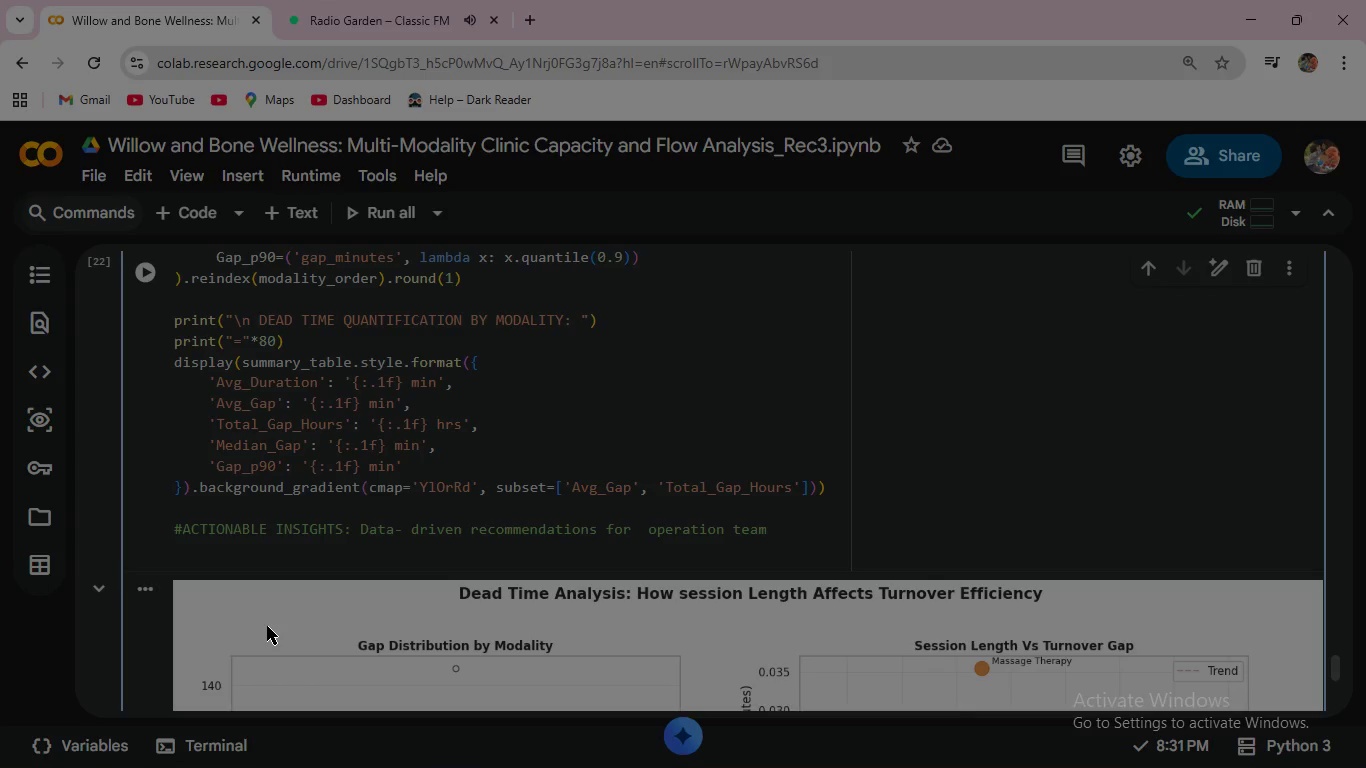 
key(Enter)
 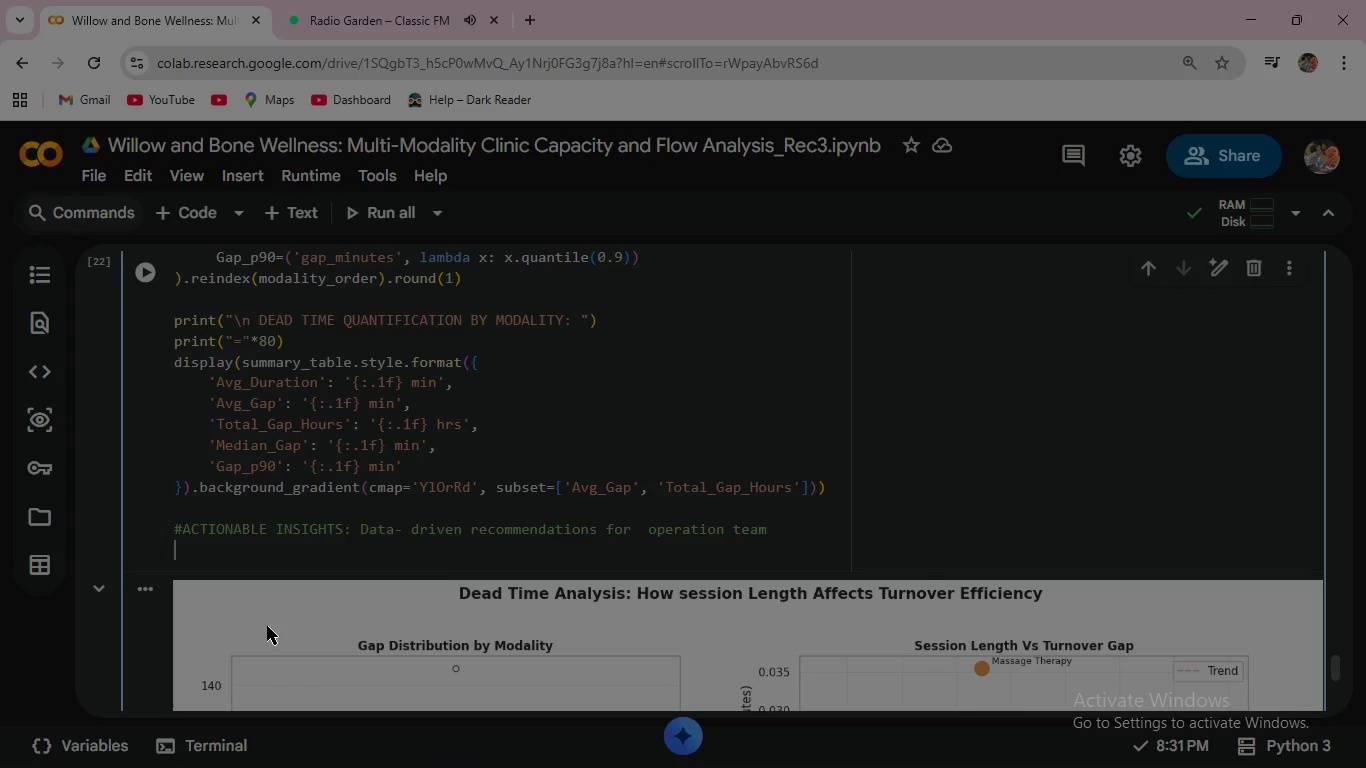 
wait(34.61)
 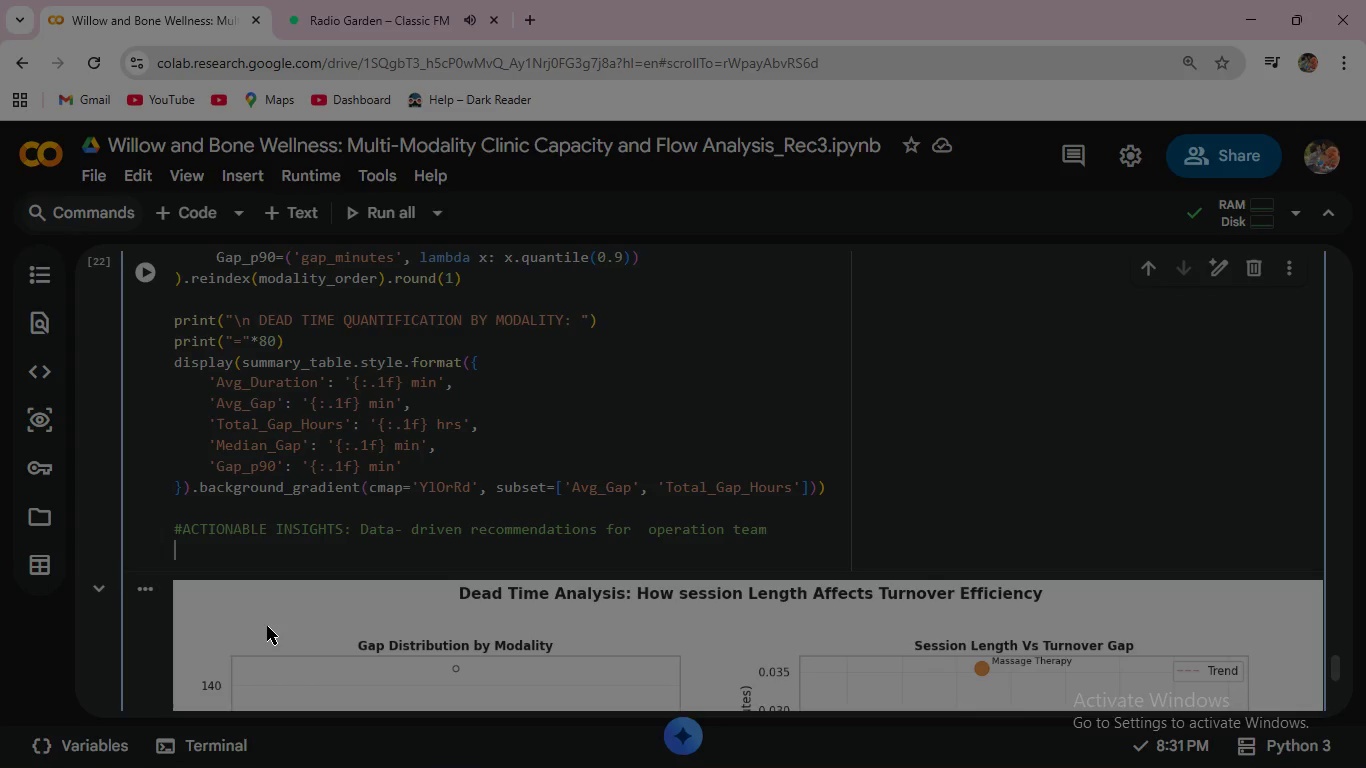 
type(print()
 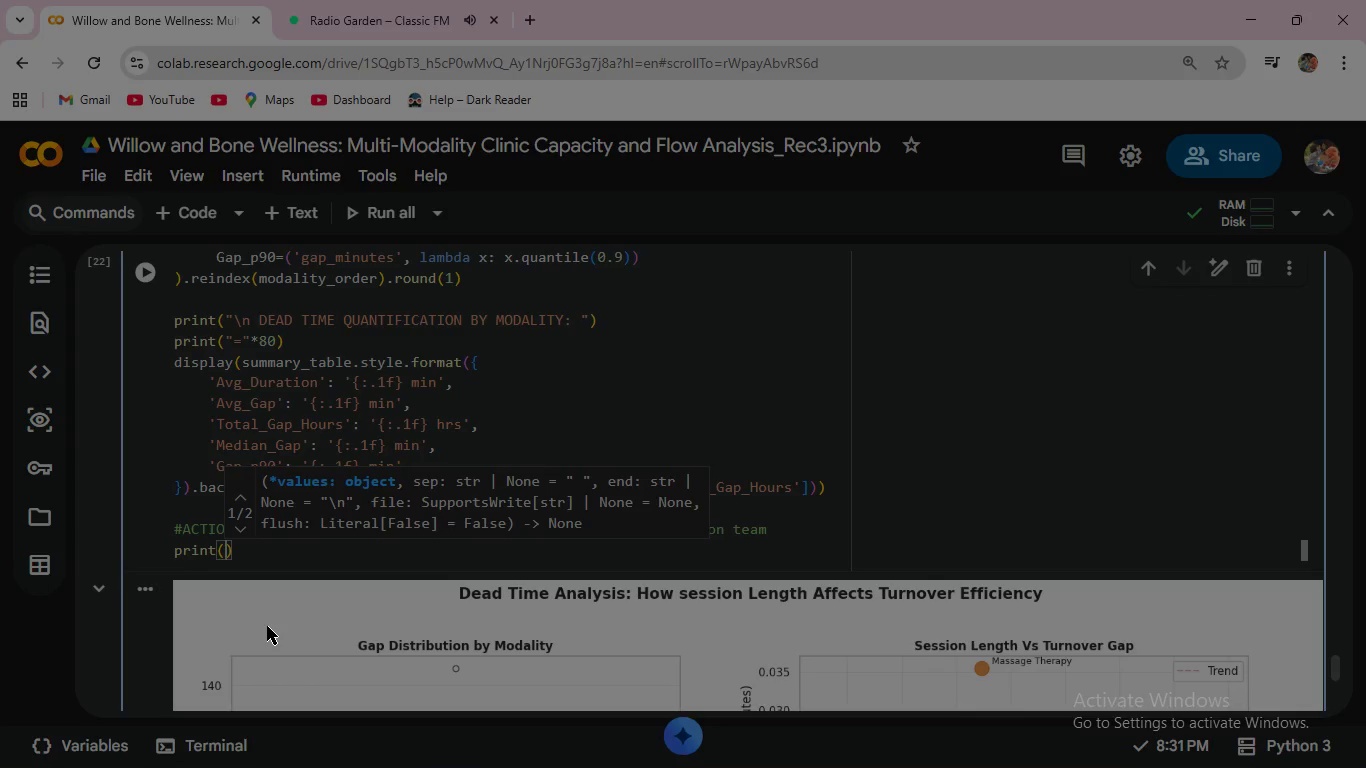 
key(F)
 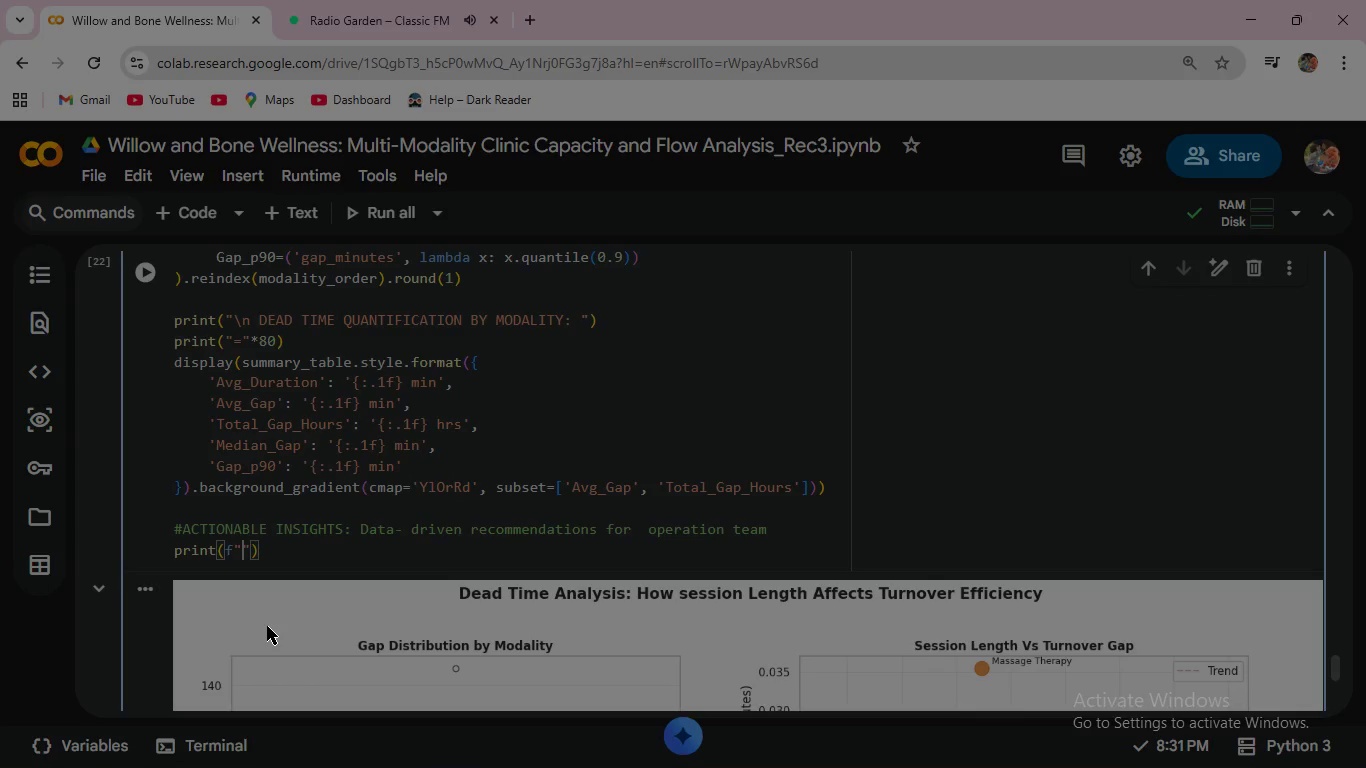 
key(Shift+ShiftRight)
 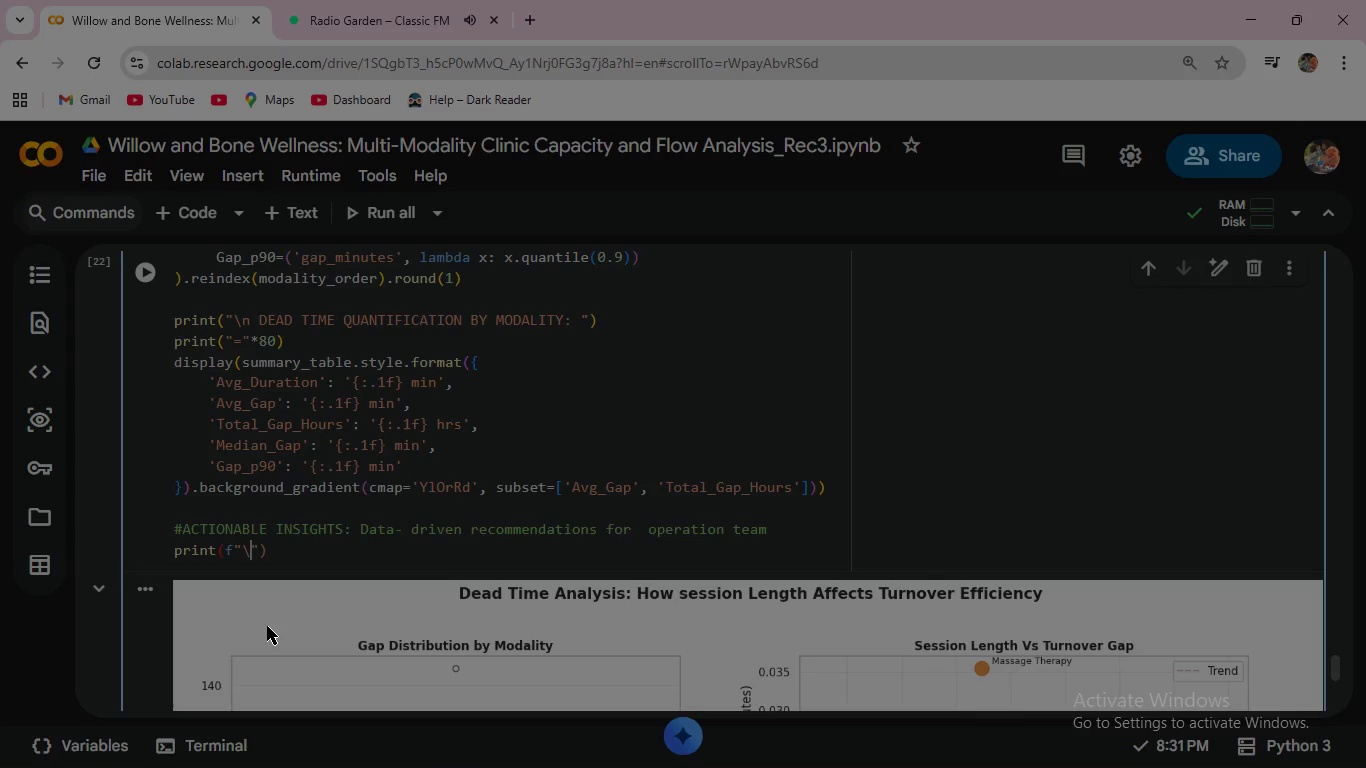 
key(Shift+Quote)
 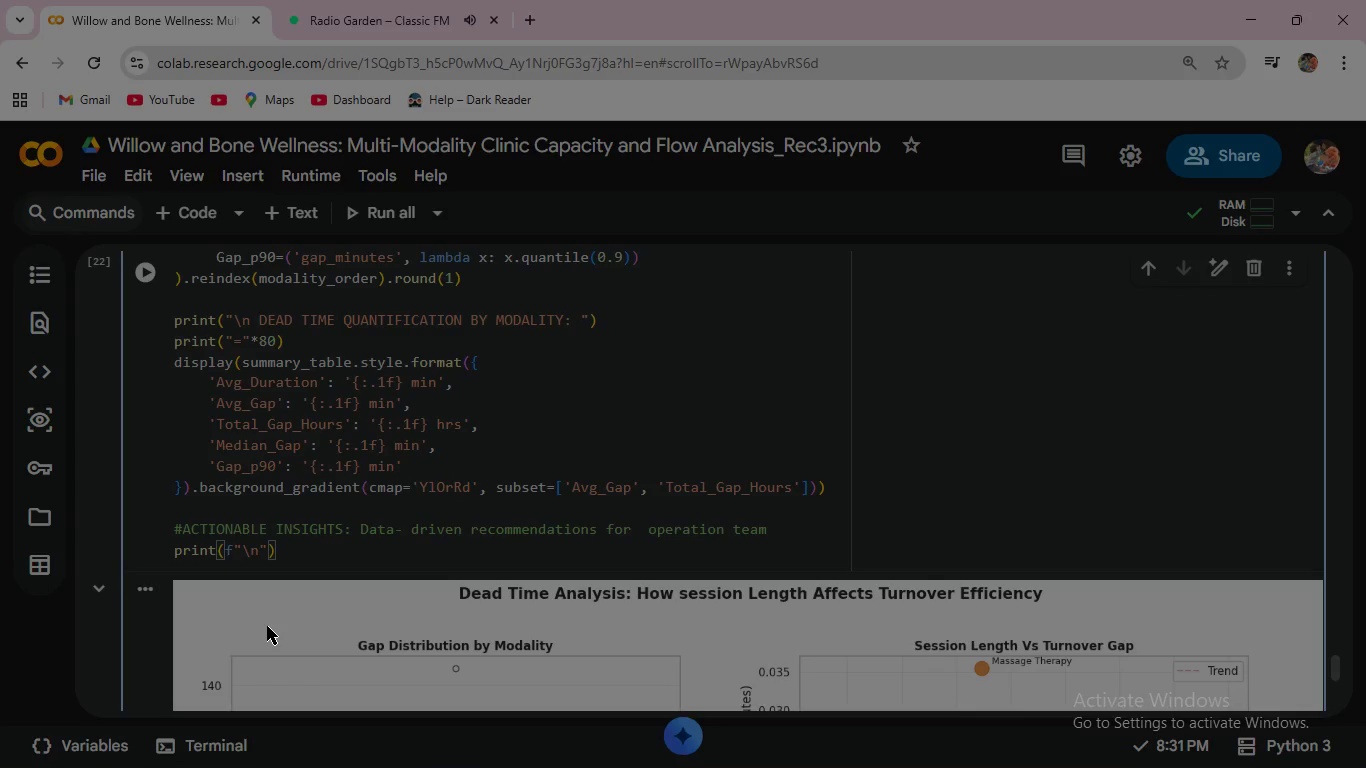 
key(Backslash)
 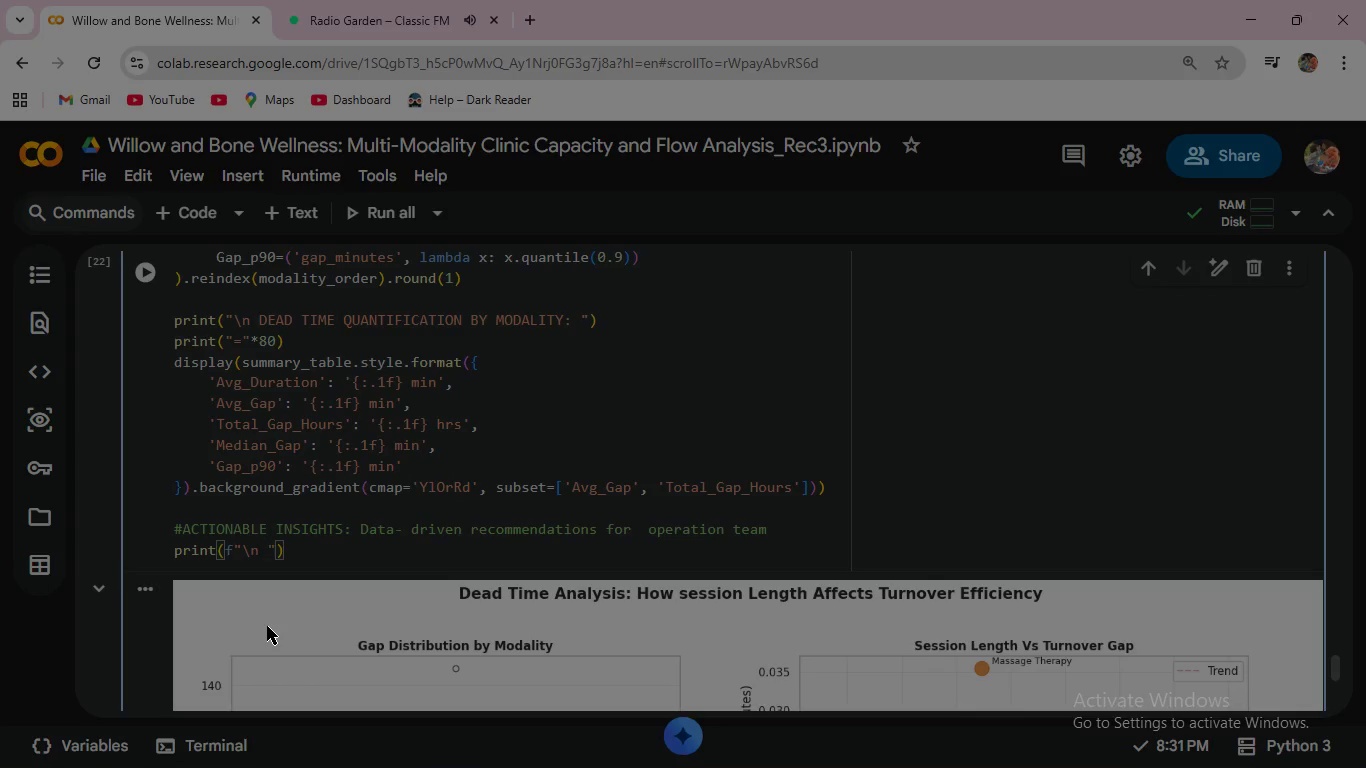 
key(N)
 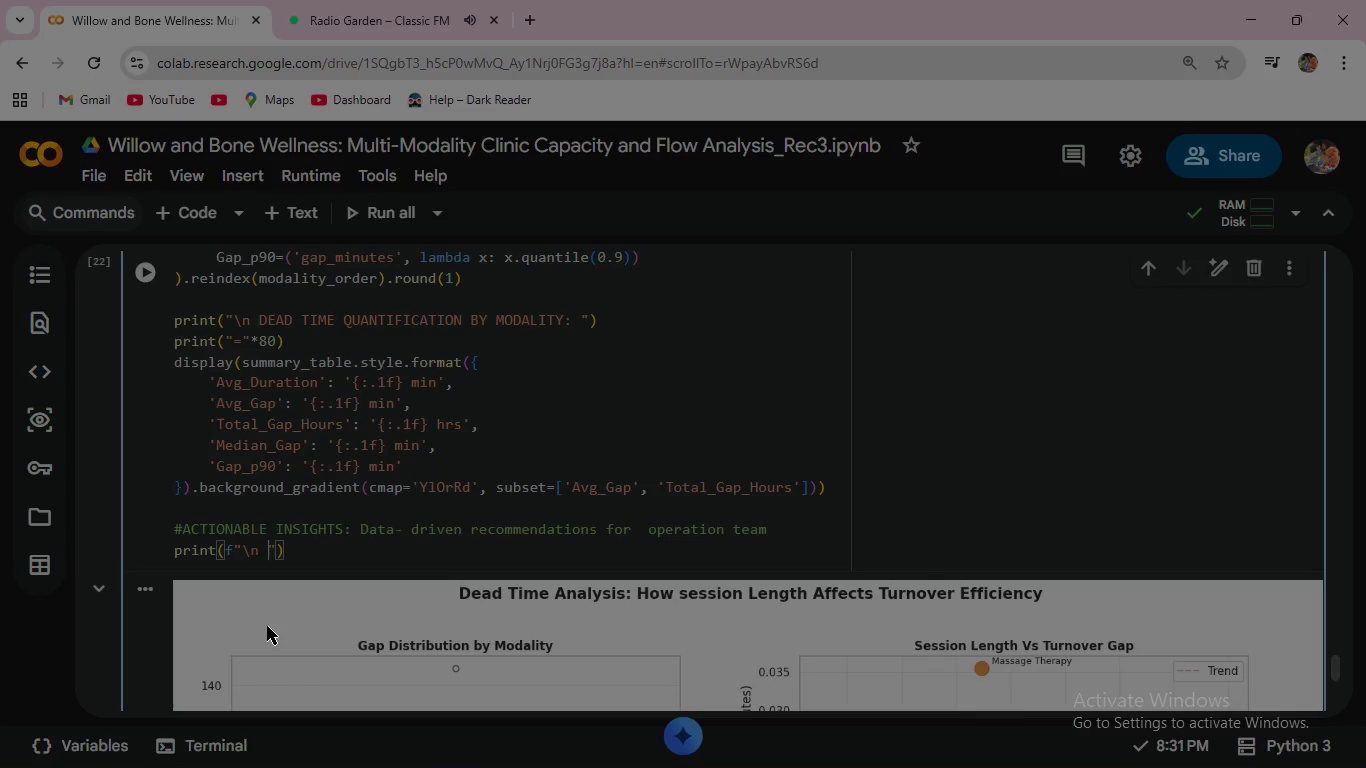 
key(Space)
 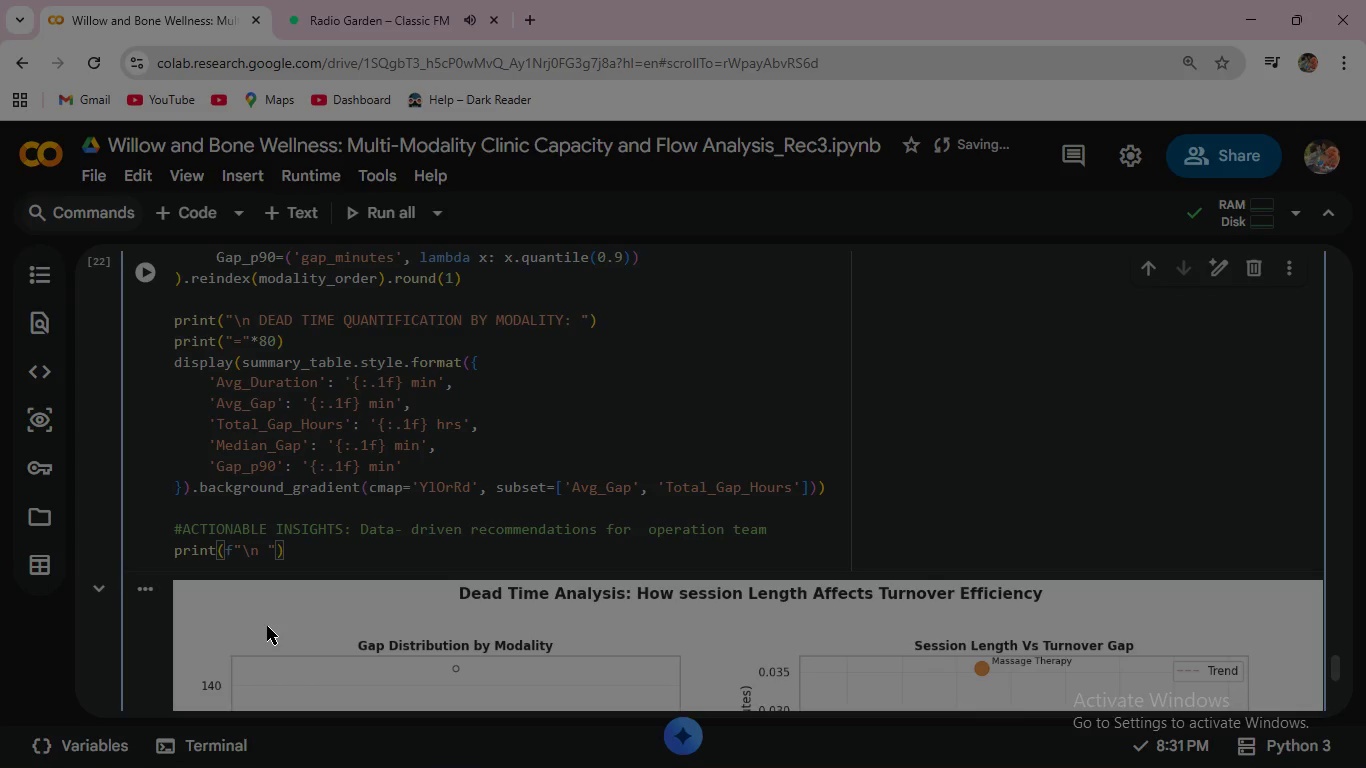 
wait(13.86)
 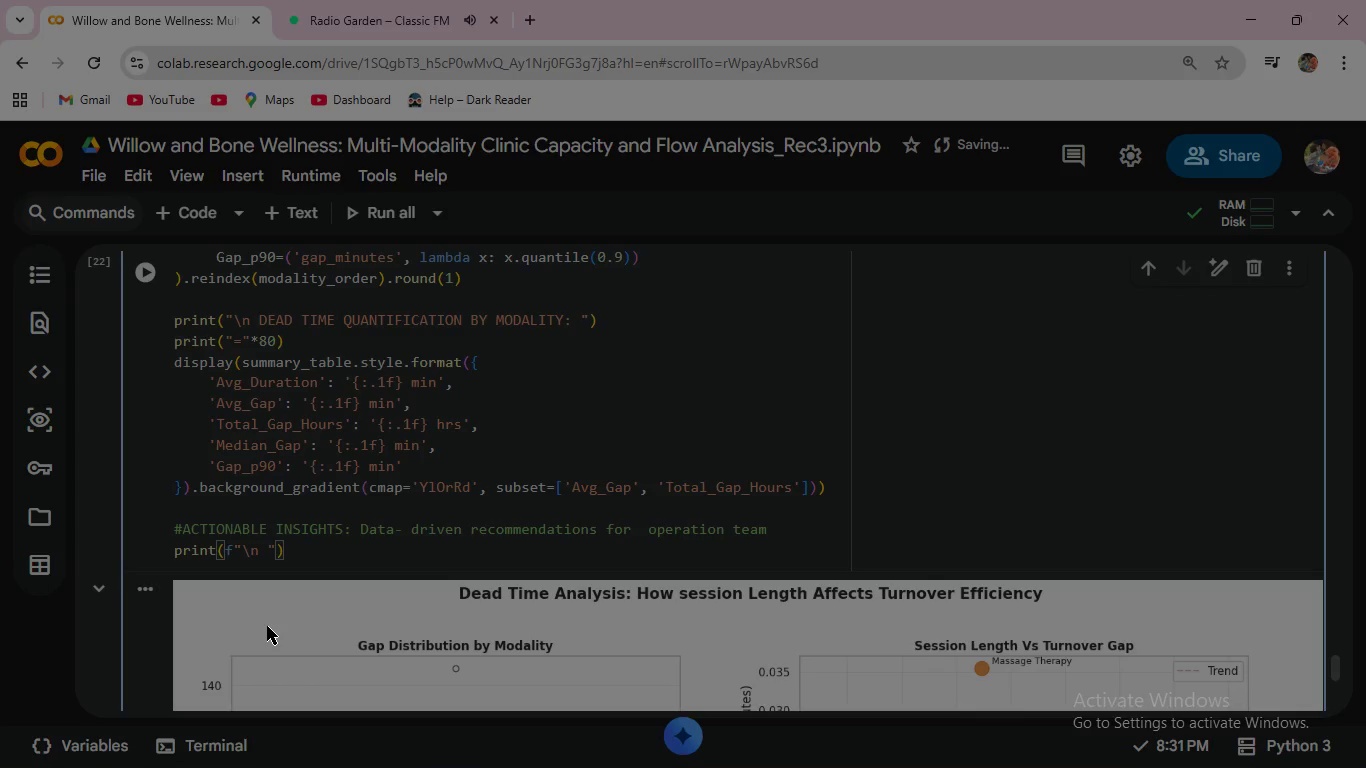 
type( KEY INSIGHTS FROM DEAD TIME ANALY)
 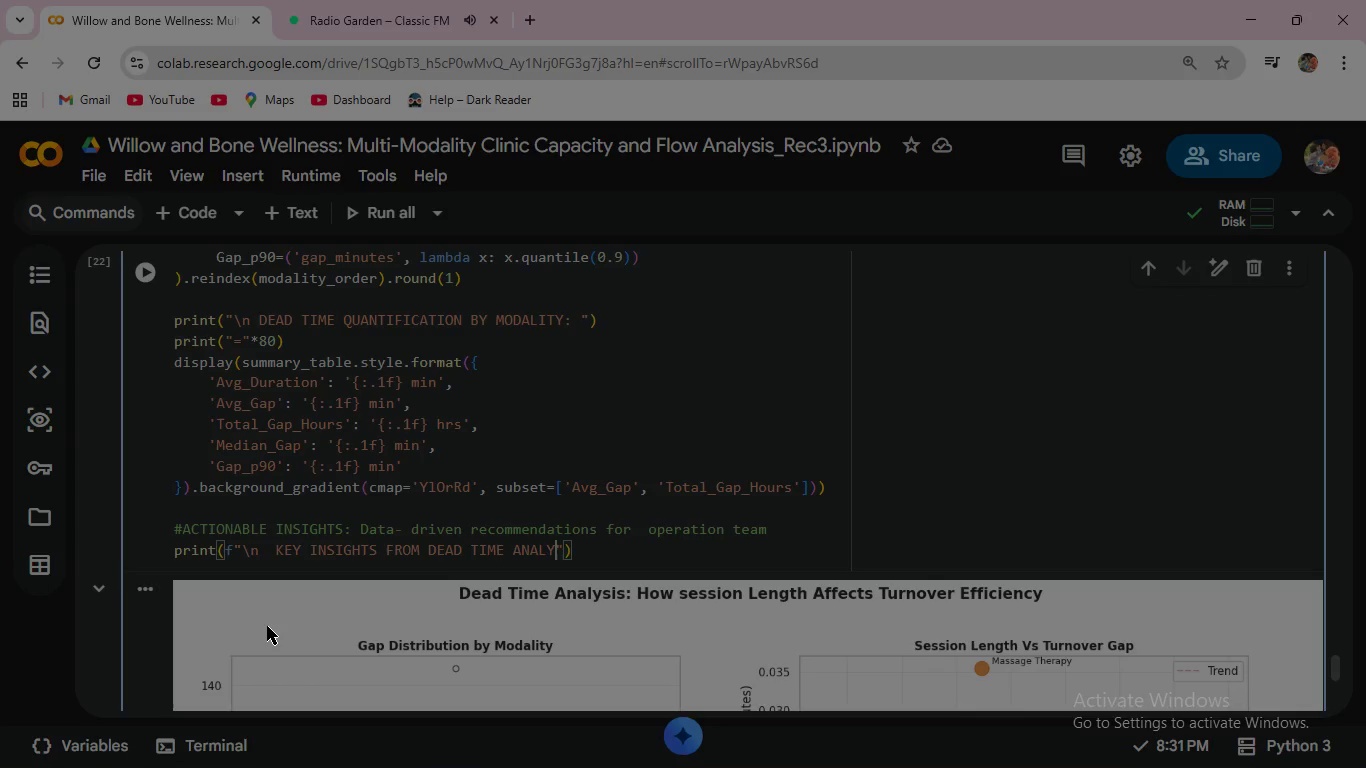 
type(SIS: )
key(Backspace)
 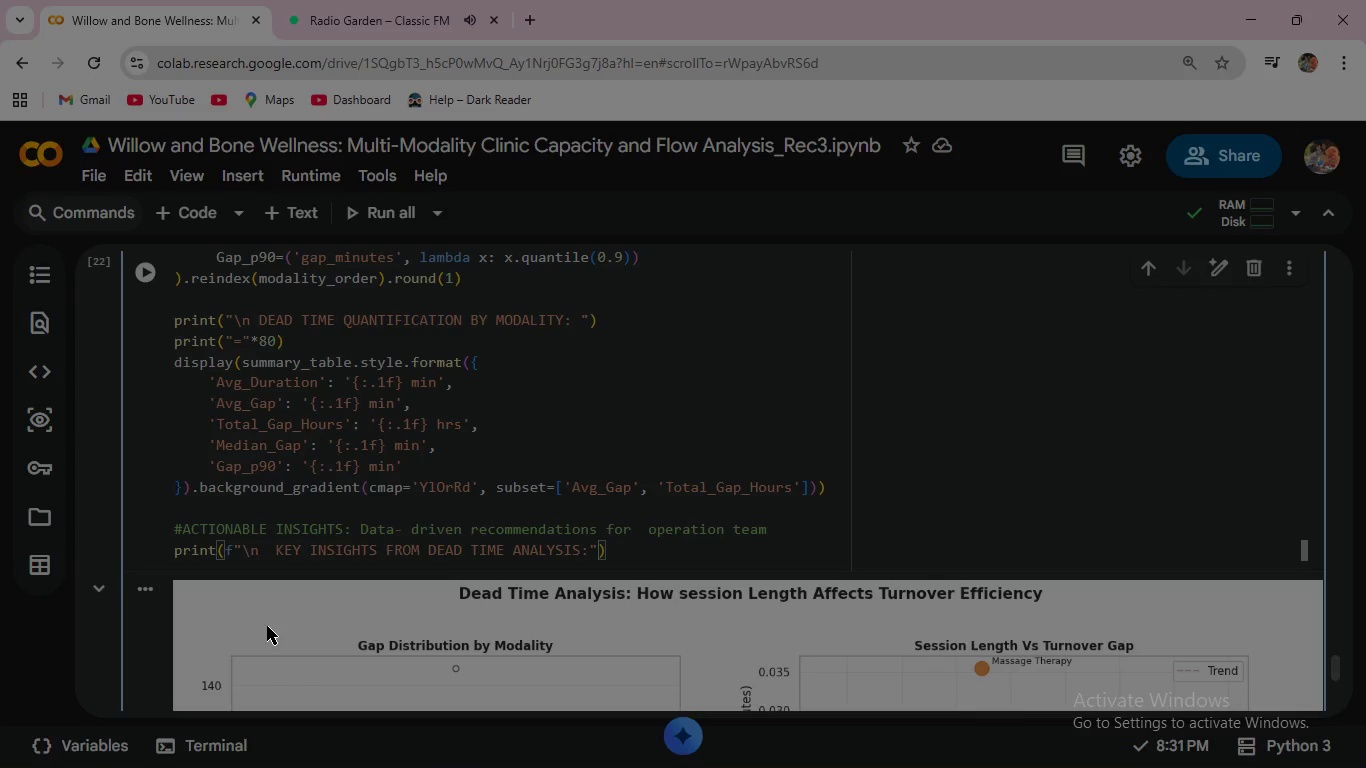 
key(ArrowRight)
 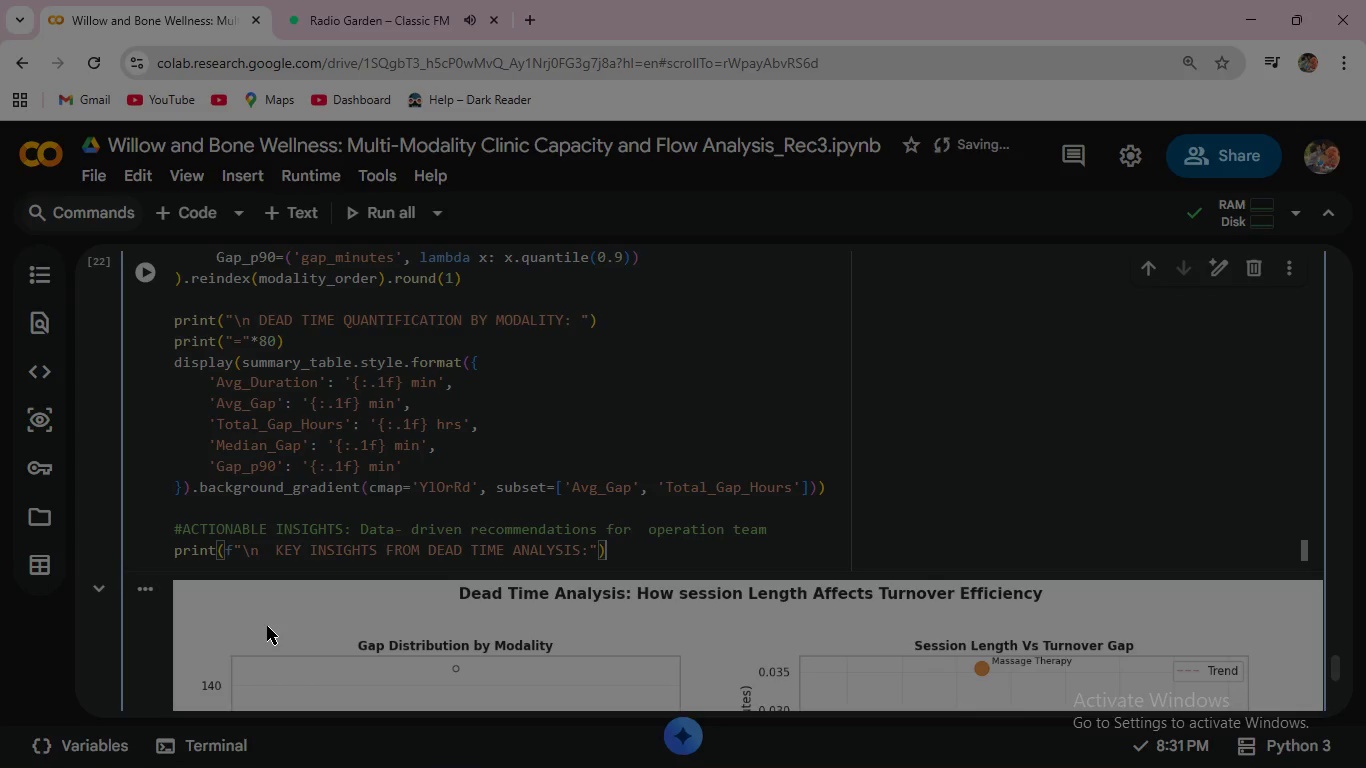 
key(ArrowRight)
 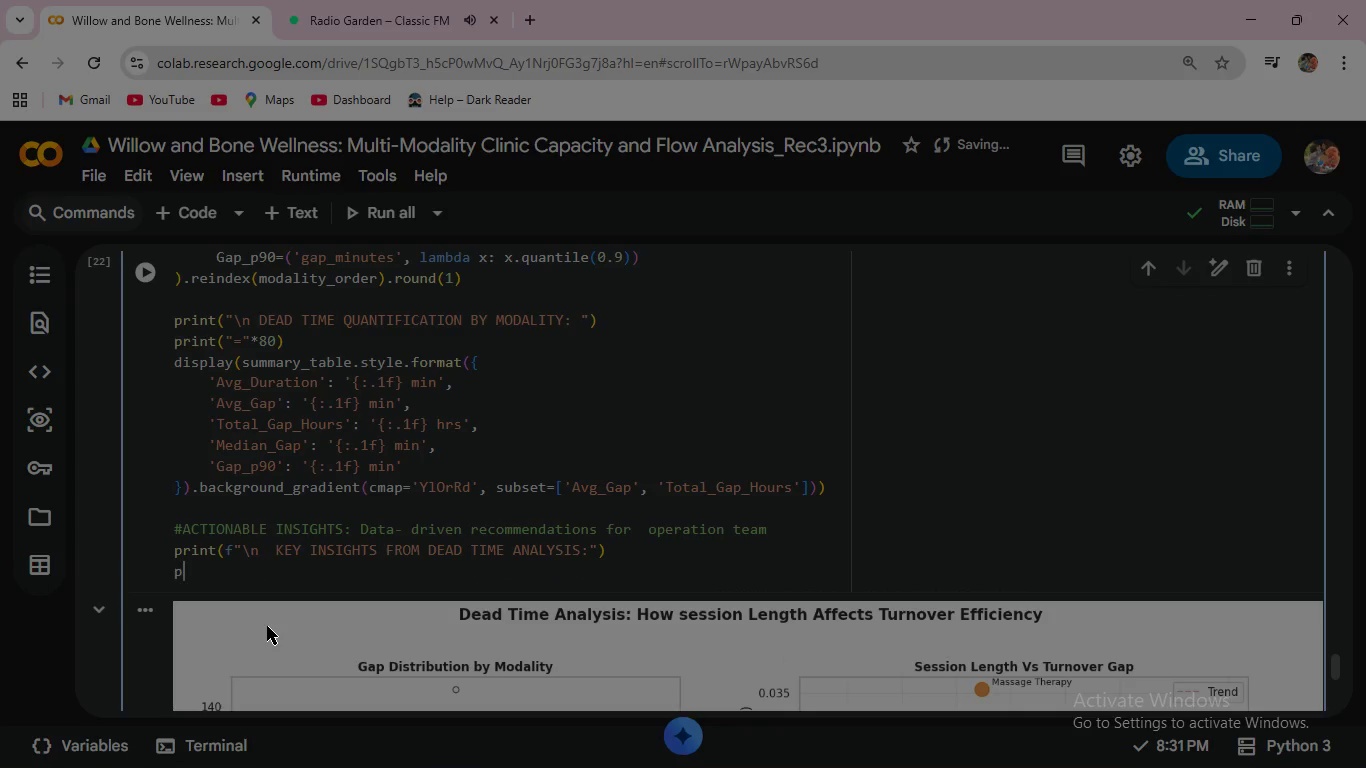 
key(Enter)
 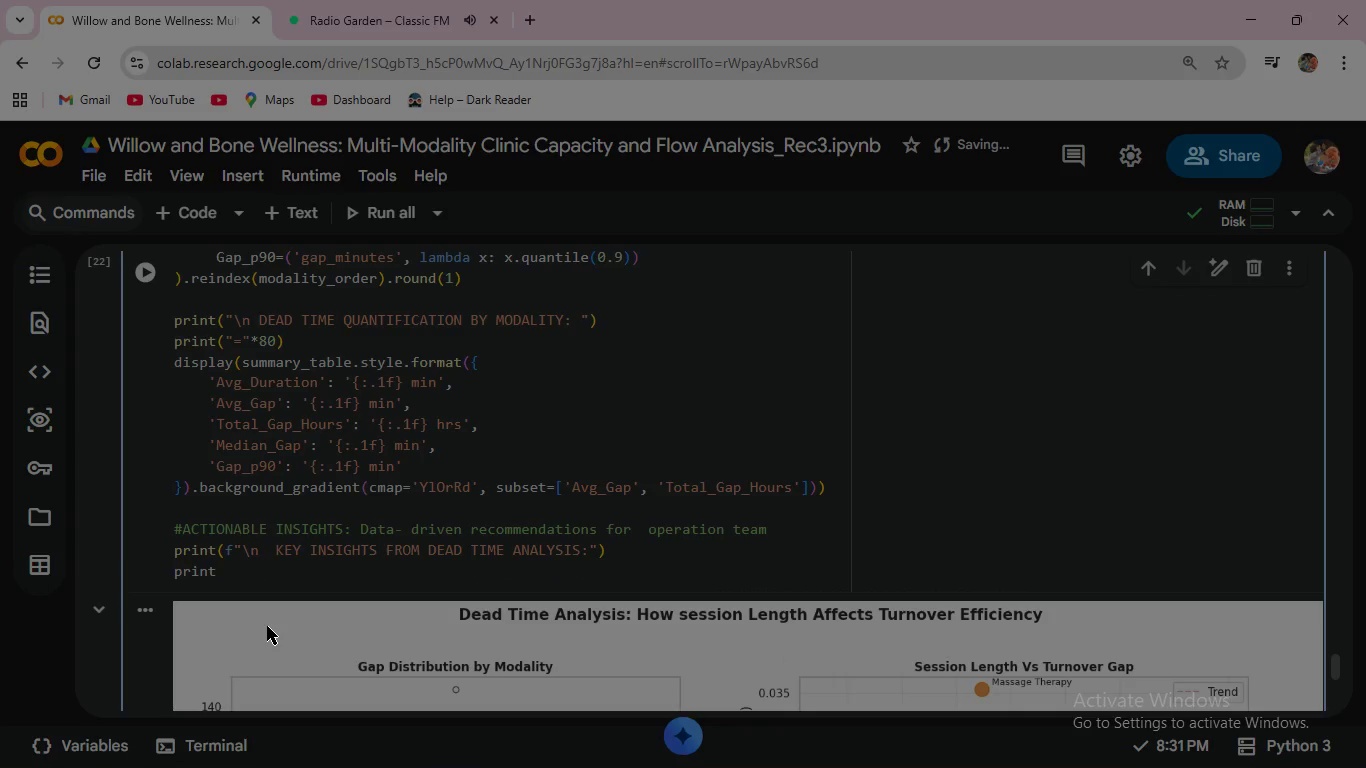 
type(print("+)
key(Backspace)
type(+)
key(Backspace)
type(=)
 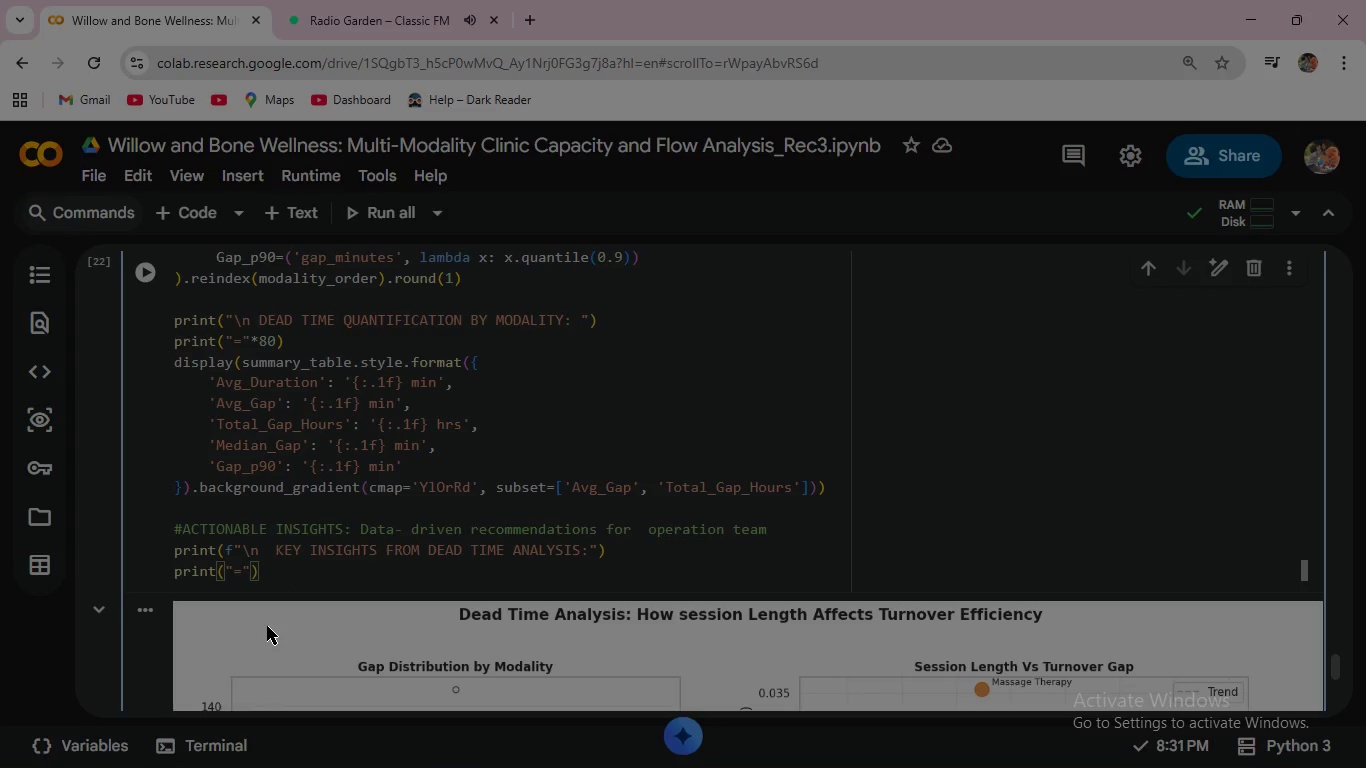 
key(ArrowRight)
 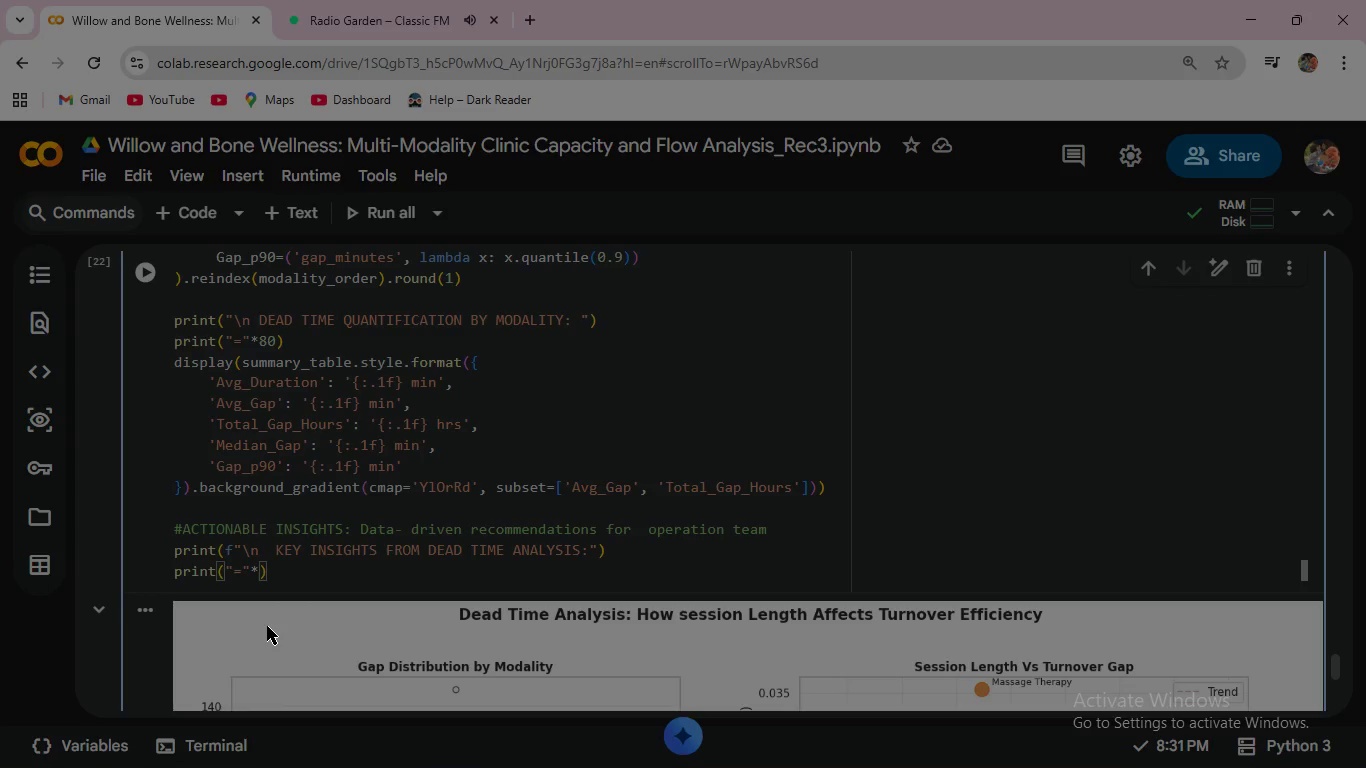 
type(*80)
 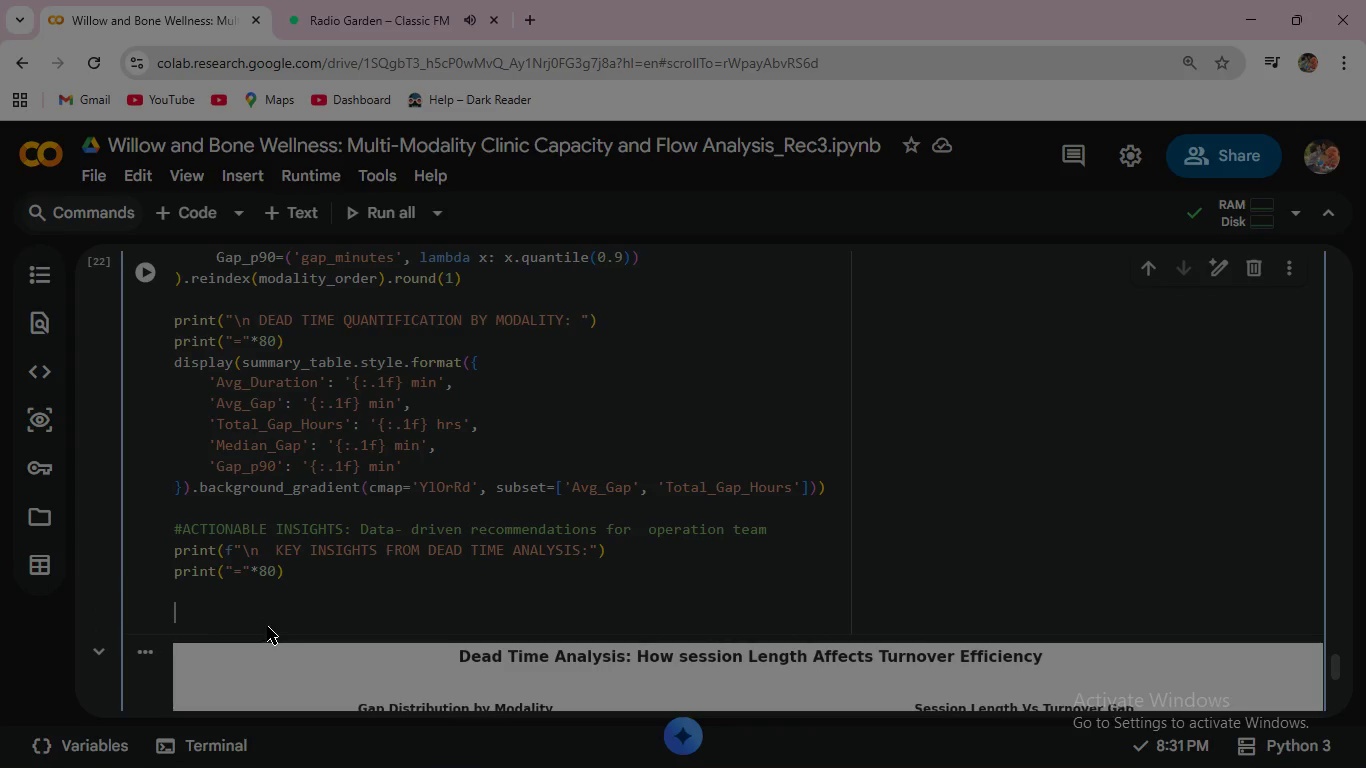 
key(ArrowRight)
 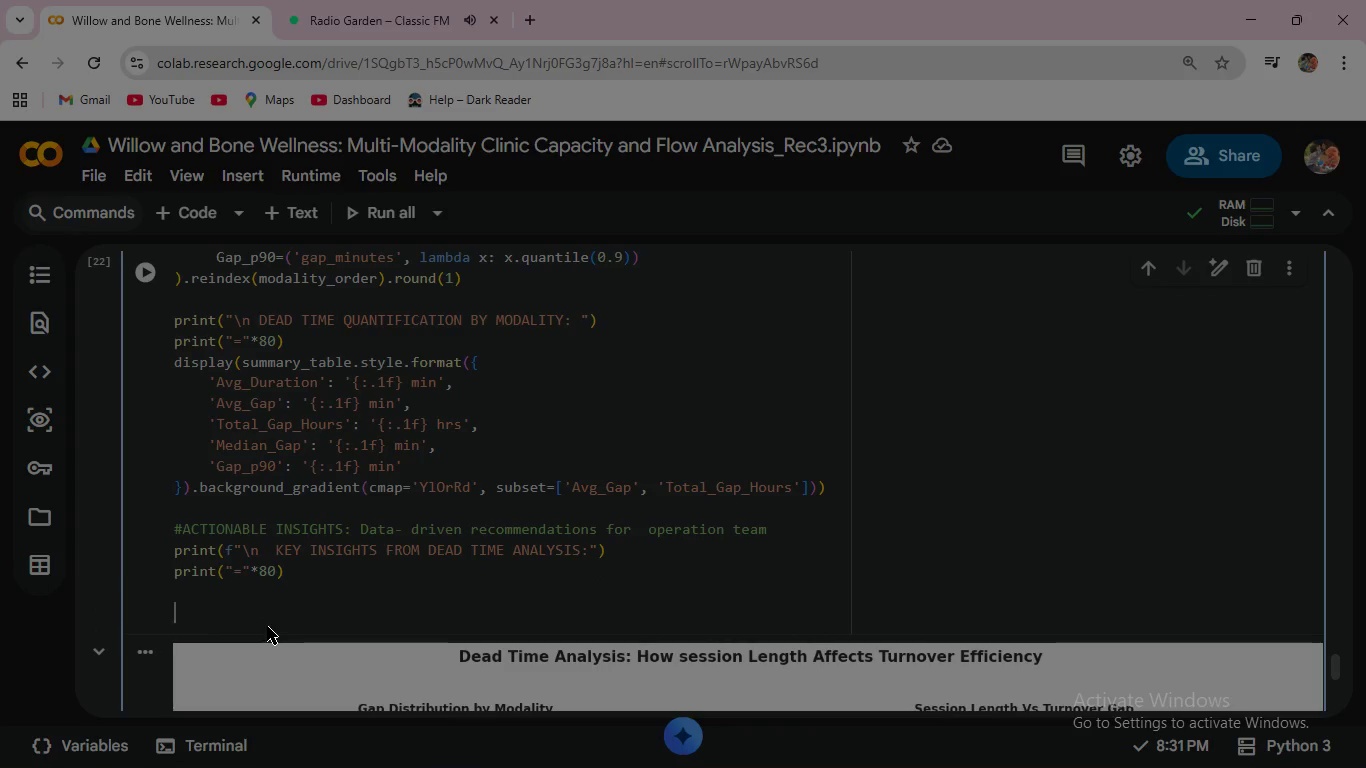 
key(Enter)
 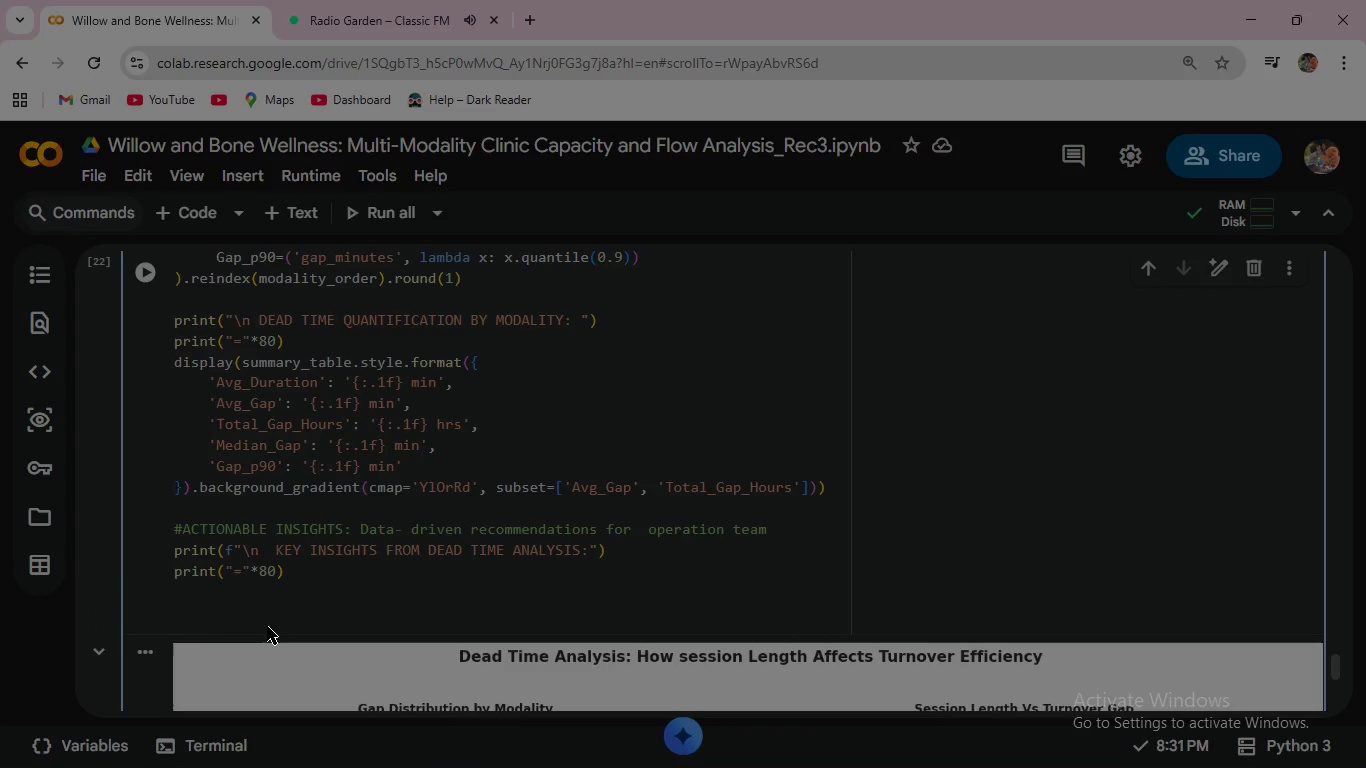 
key(Enter)
 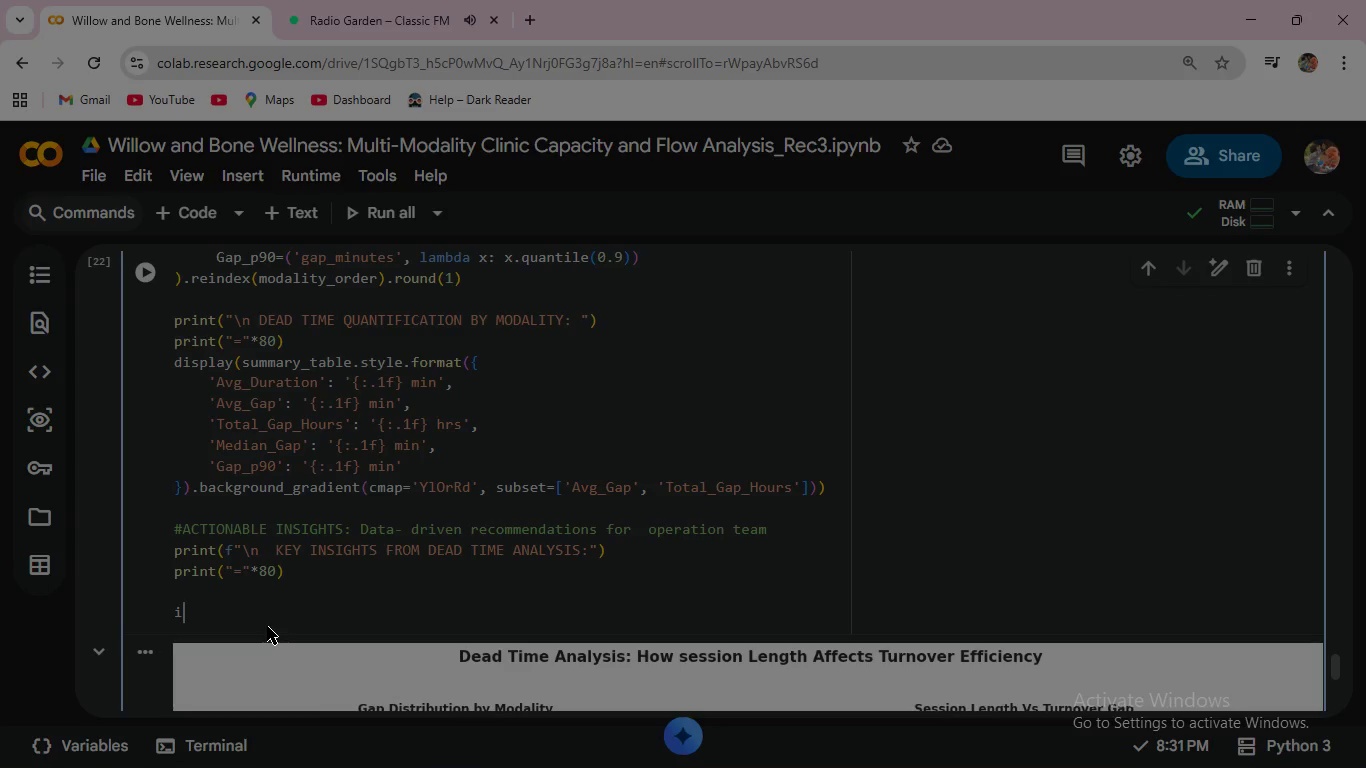 
wait(6.61)
 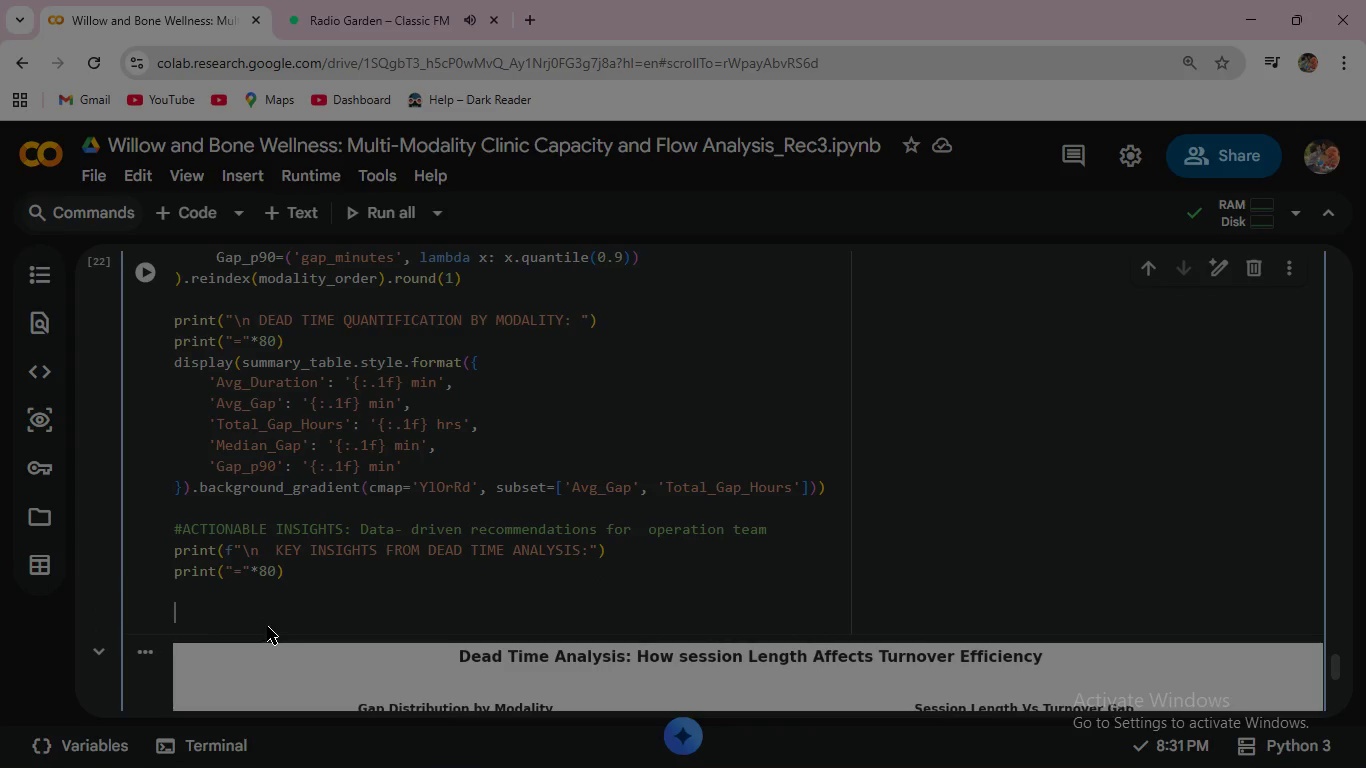 
type(if len(effi)
 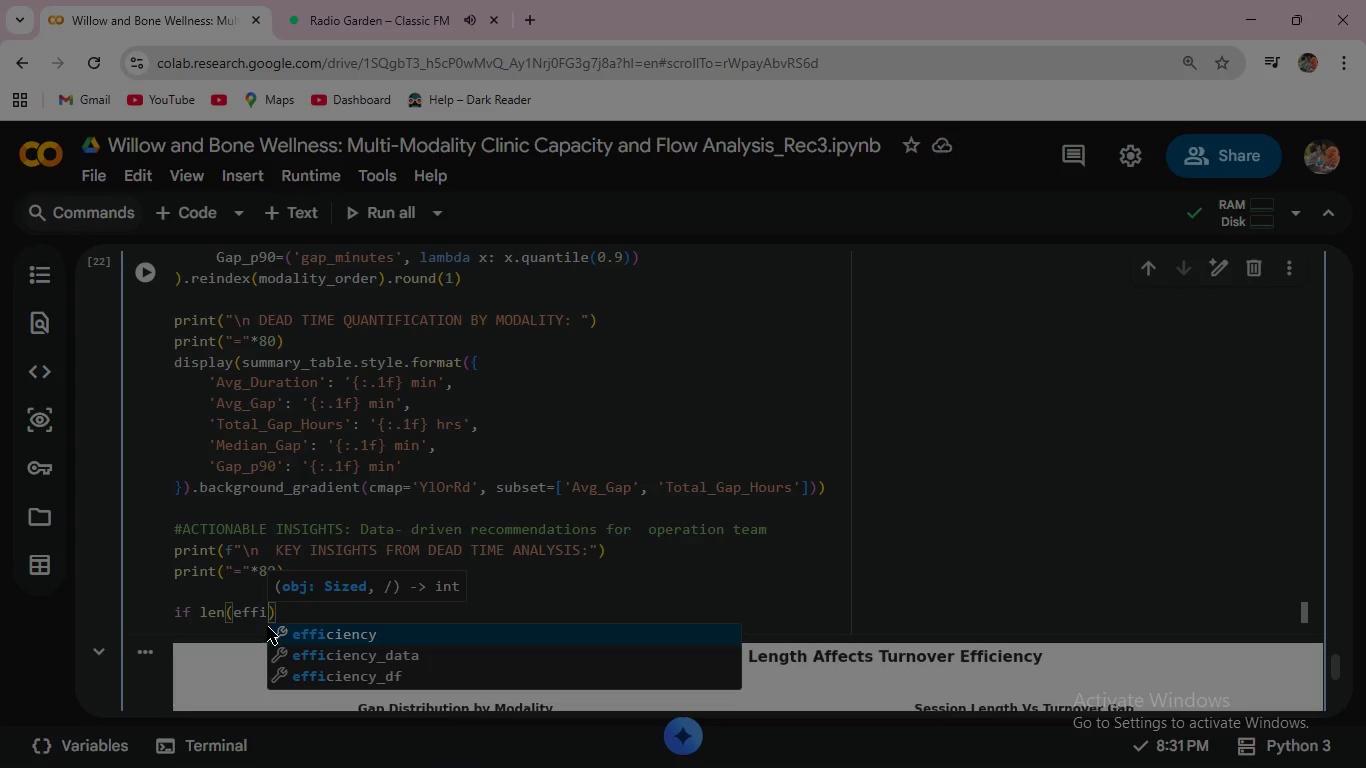 
wait(7.34)
 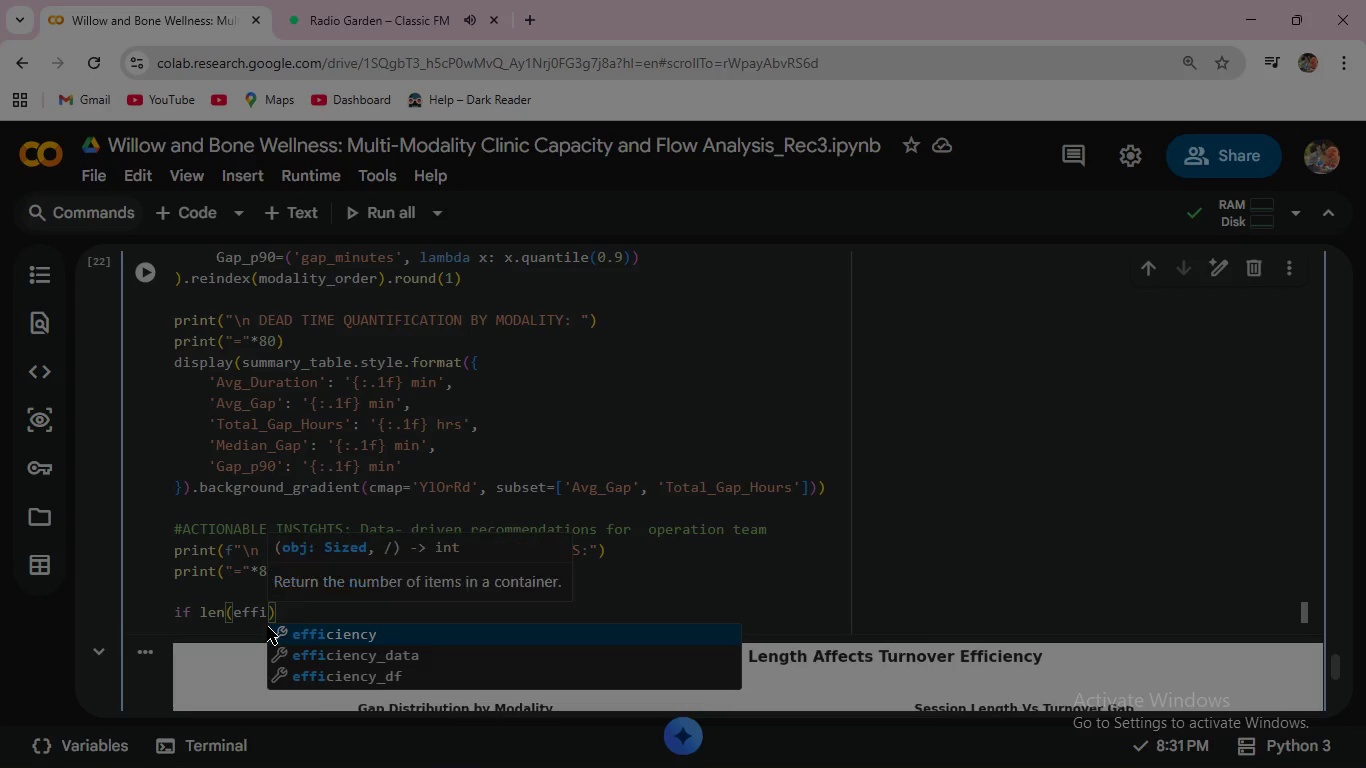 
key(ArrowDown)
 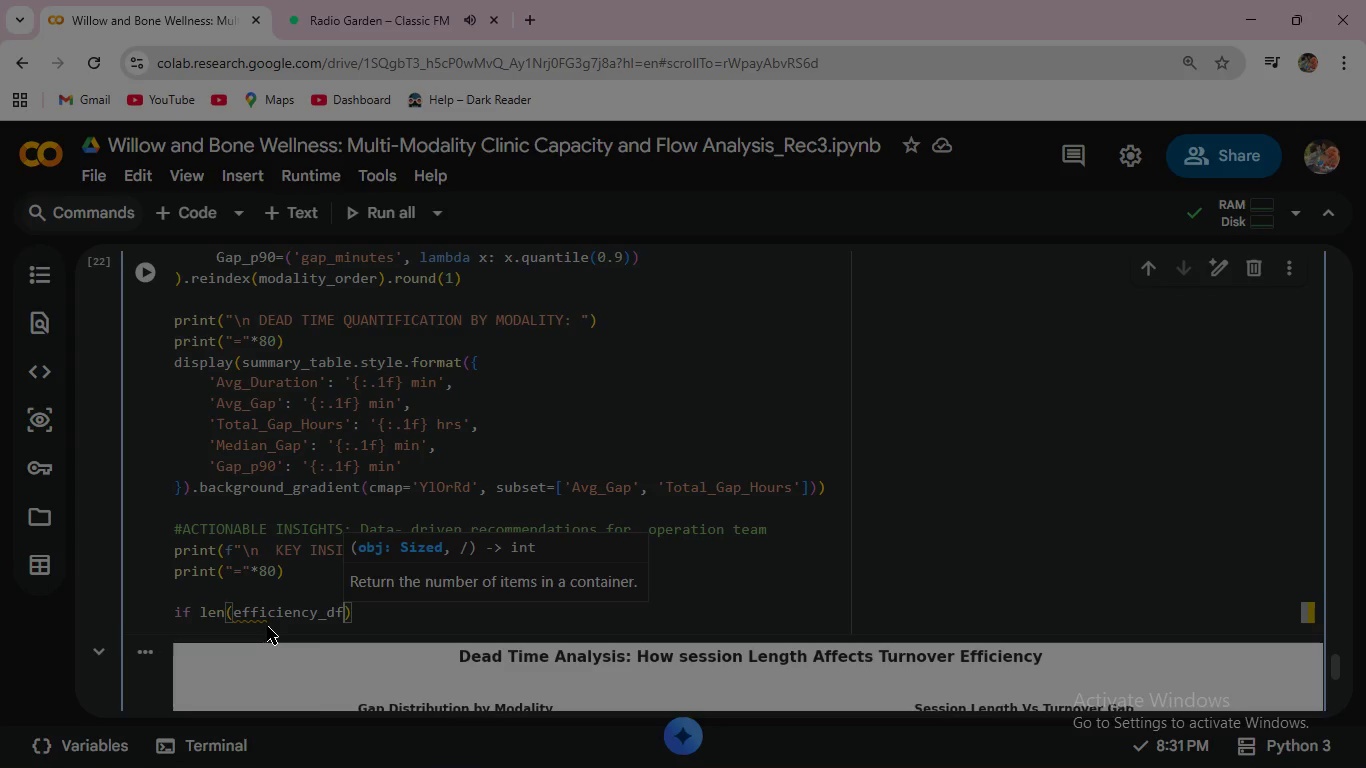 
key(ArrowDown)
 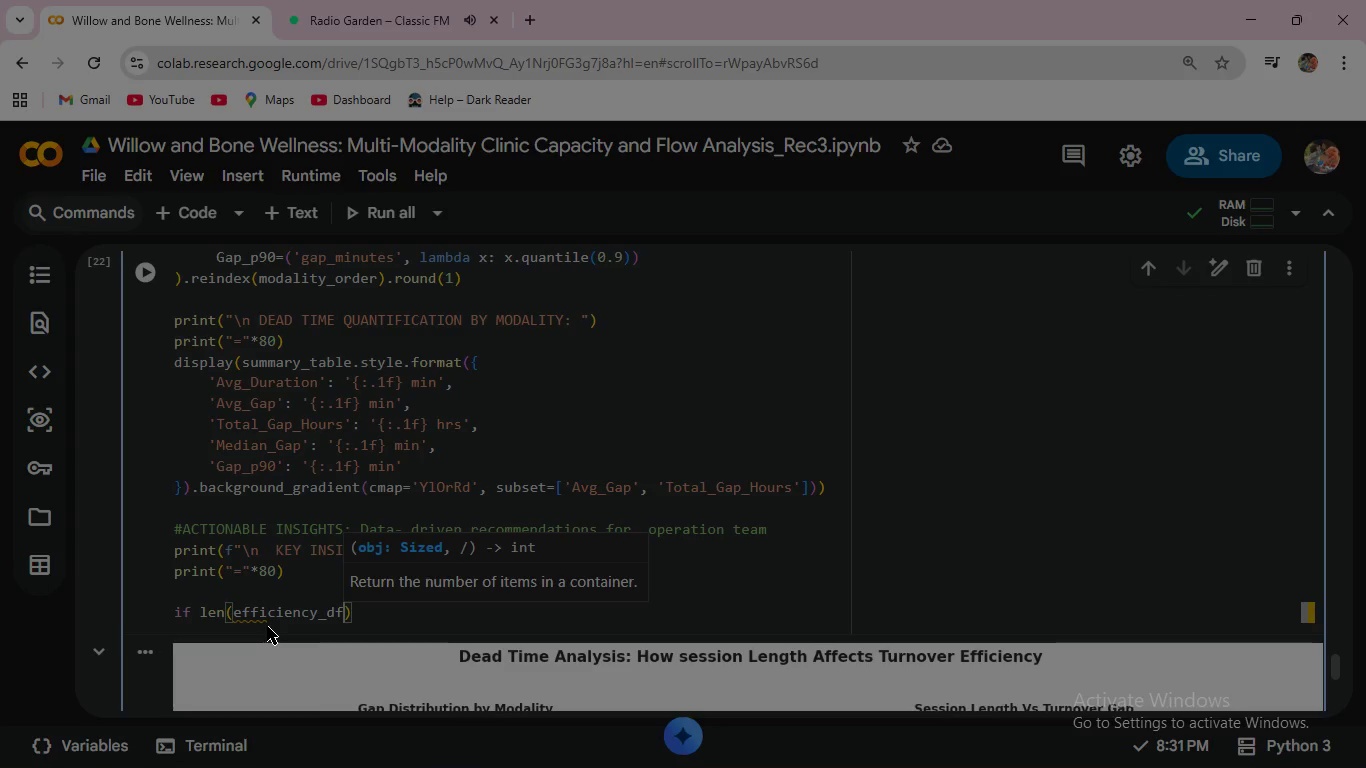 
key(Enter)
 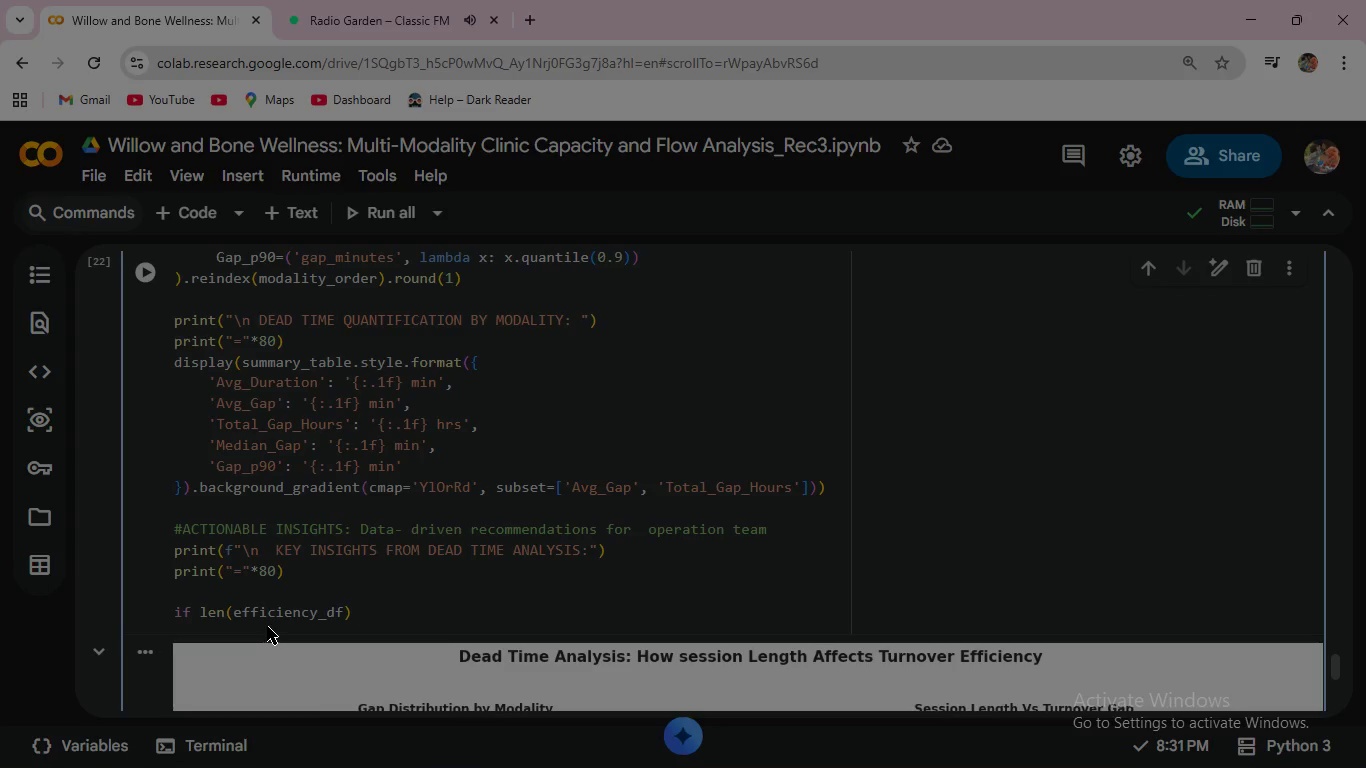 
key(ArrowRight)
 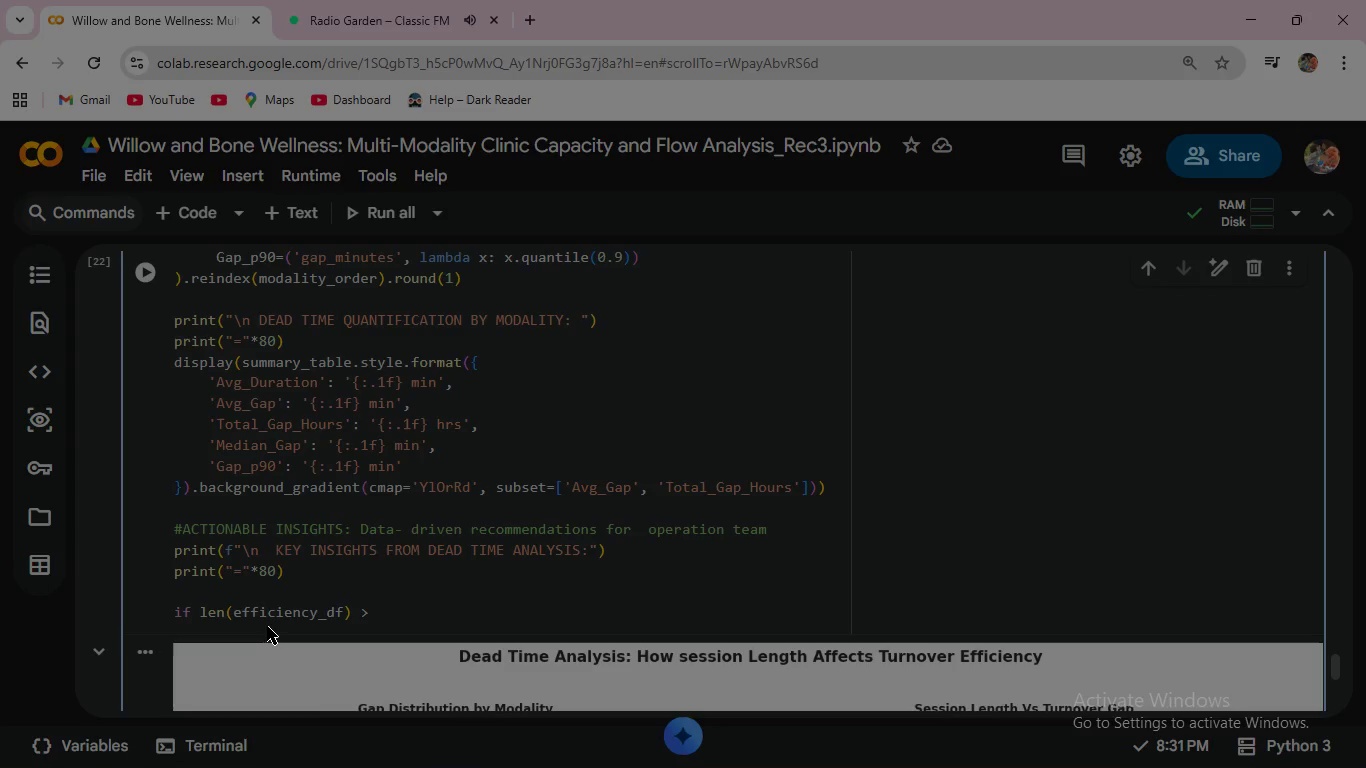 
key(Space)
 